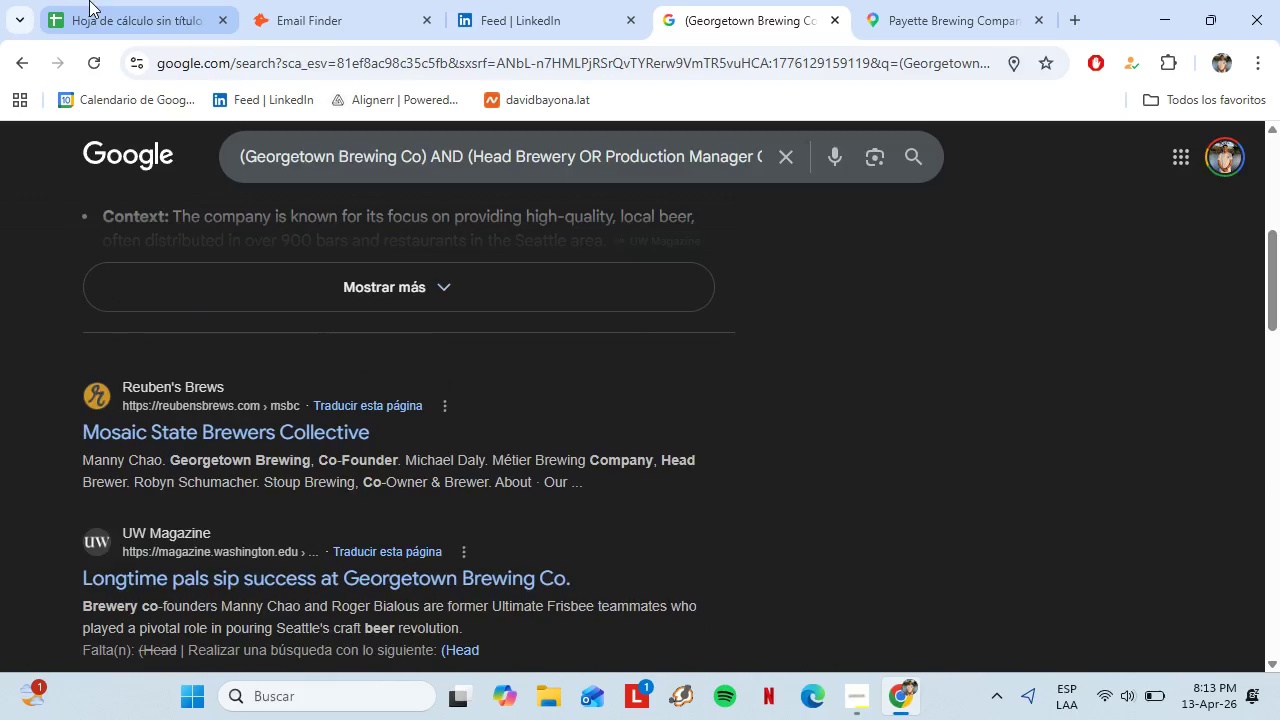 
right_click([456, 497])
 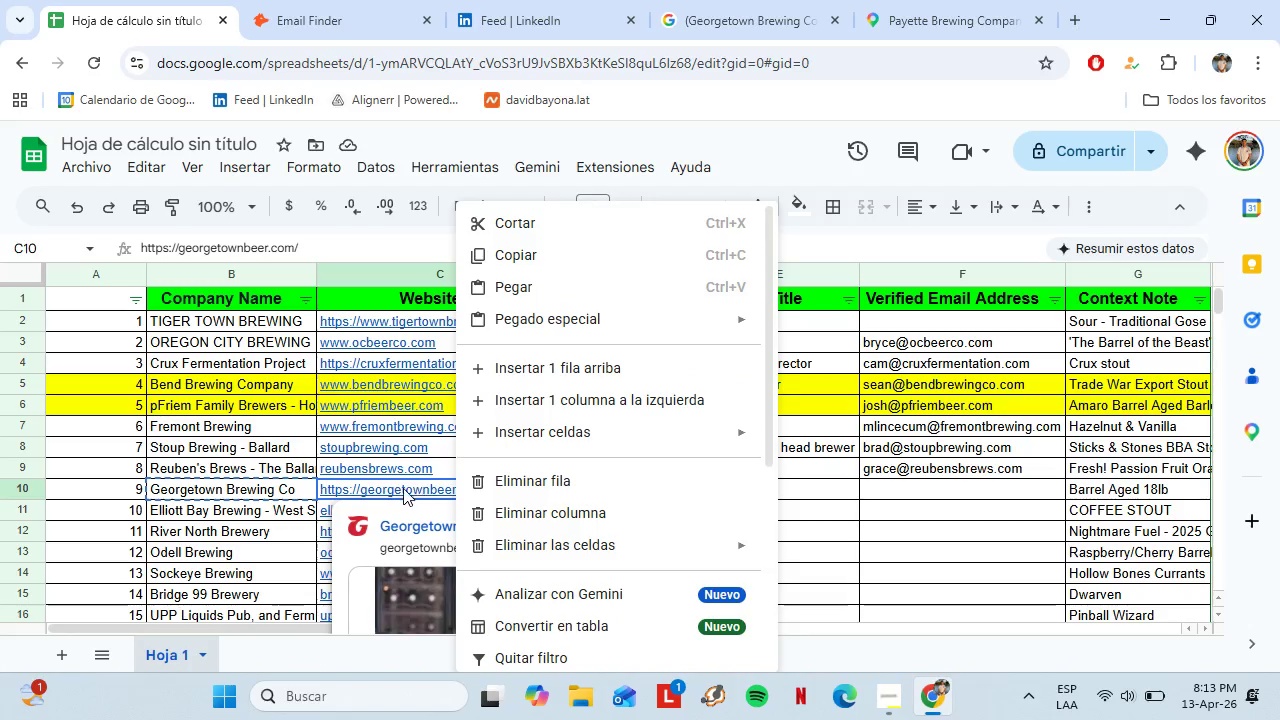 
left_click([381, 492])
 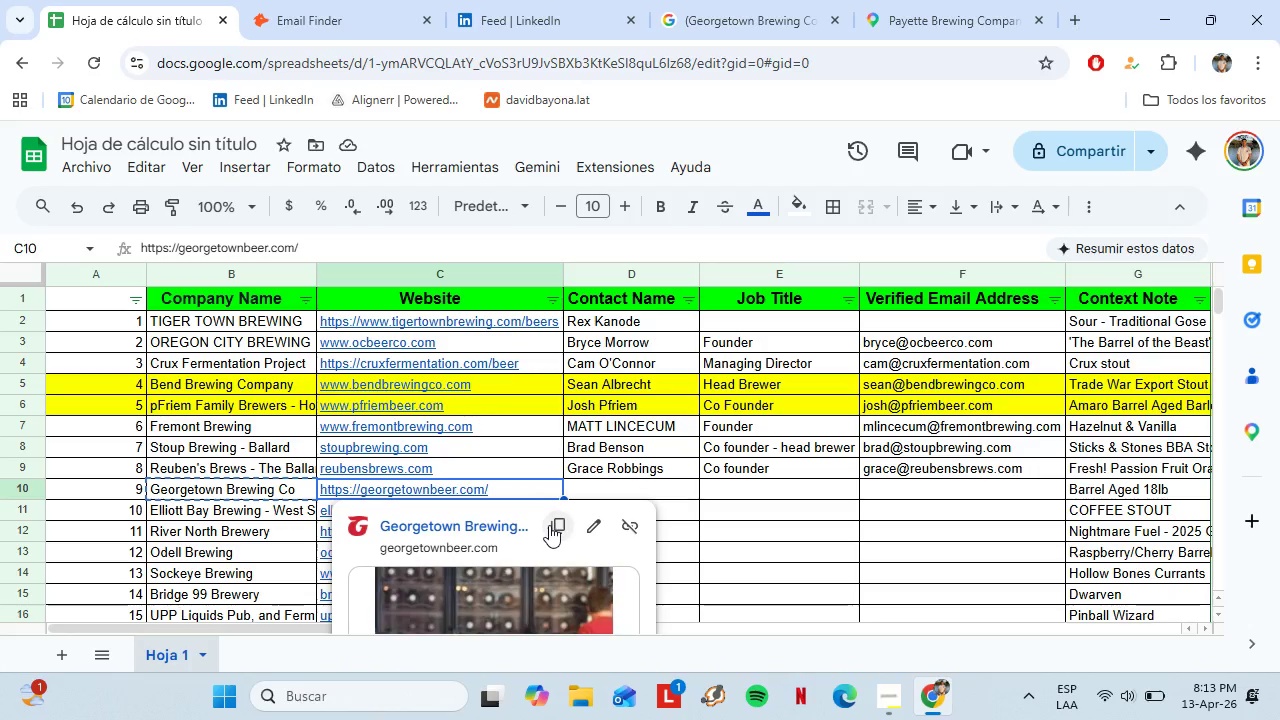 
left_click([551, 526])
 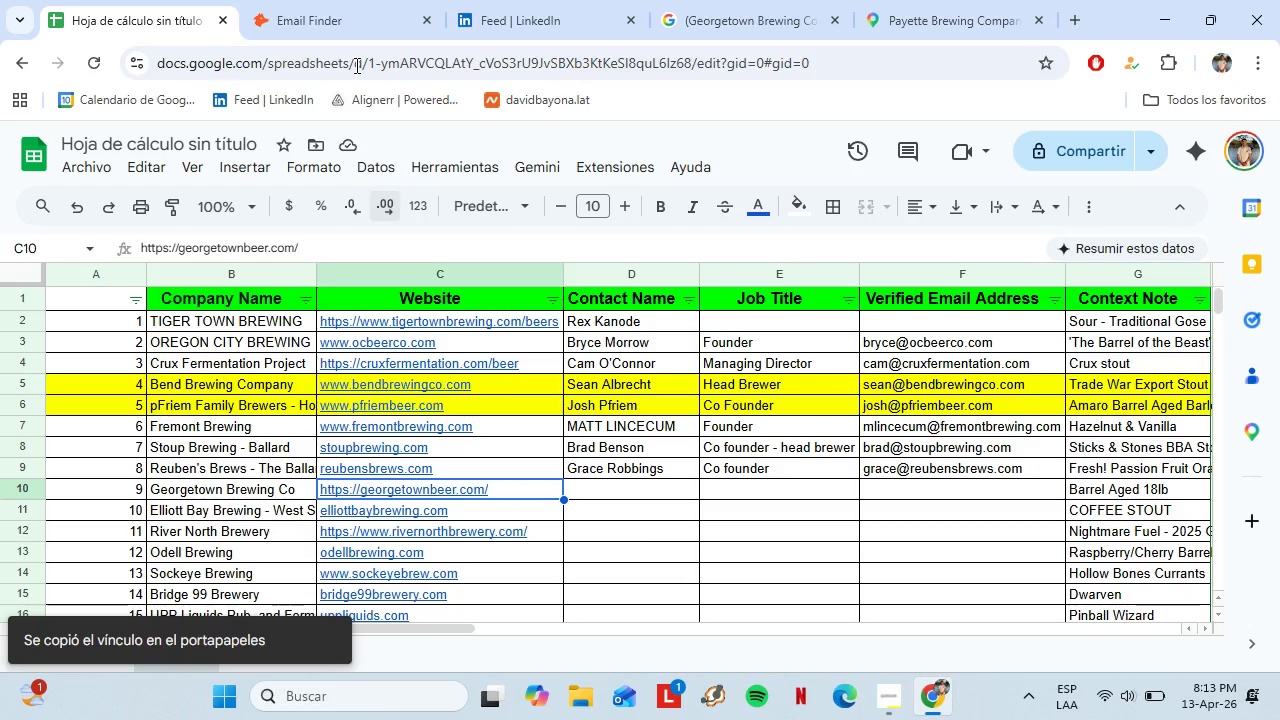 
double_click([506, 17])
 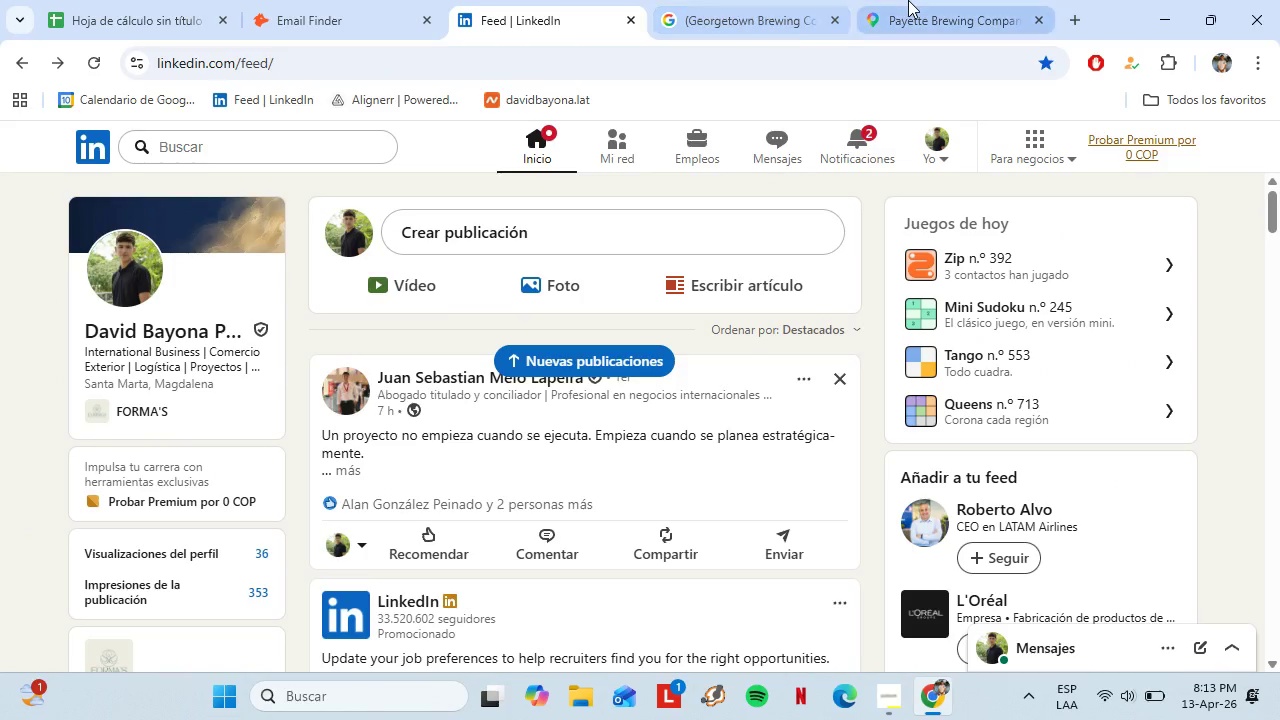 
left_click([908, 0])
 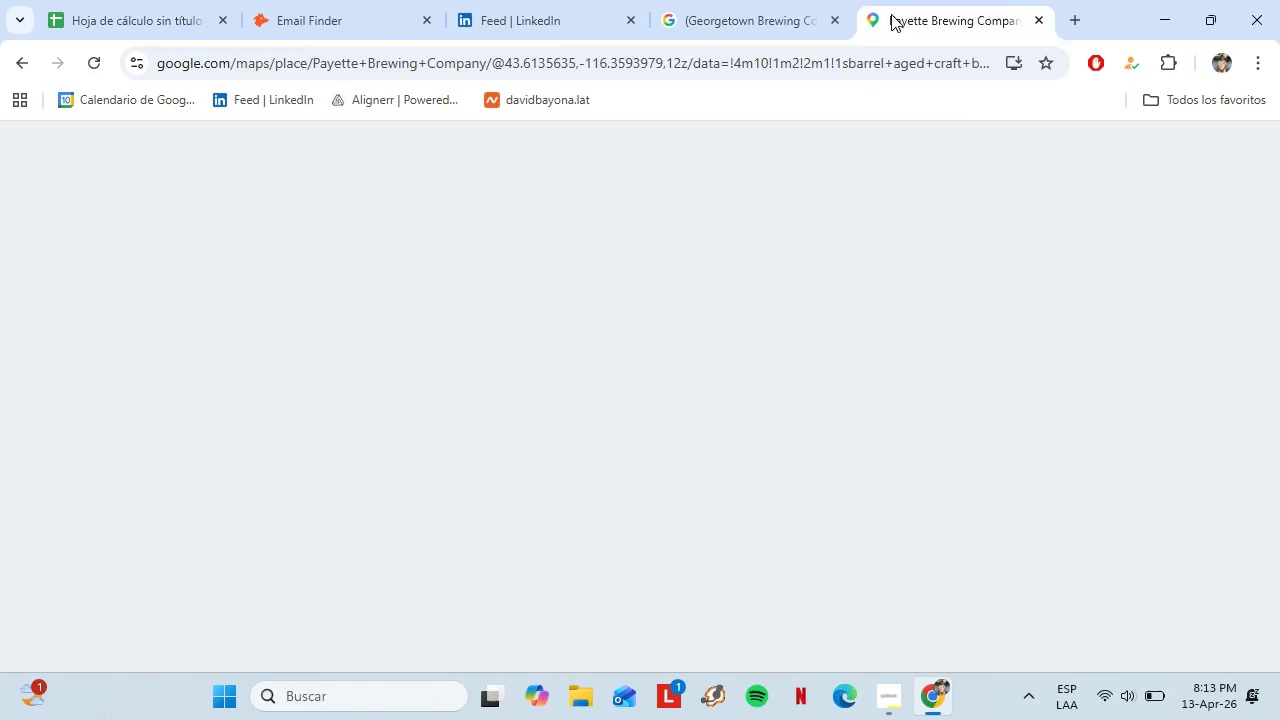 
left_click([794, 24])
 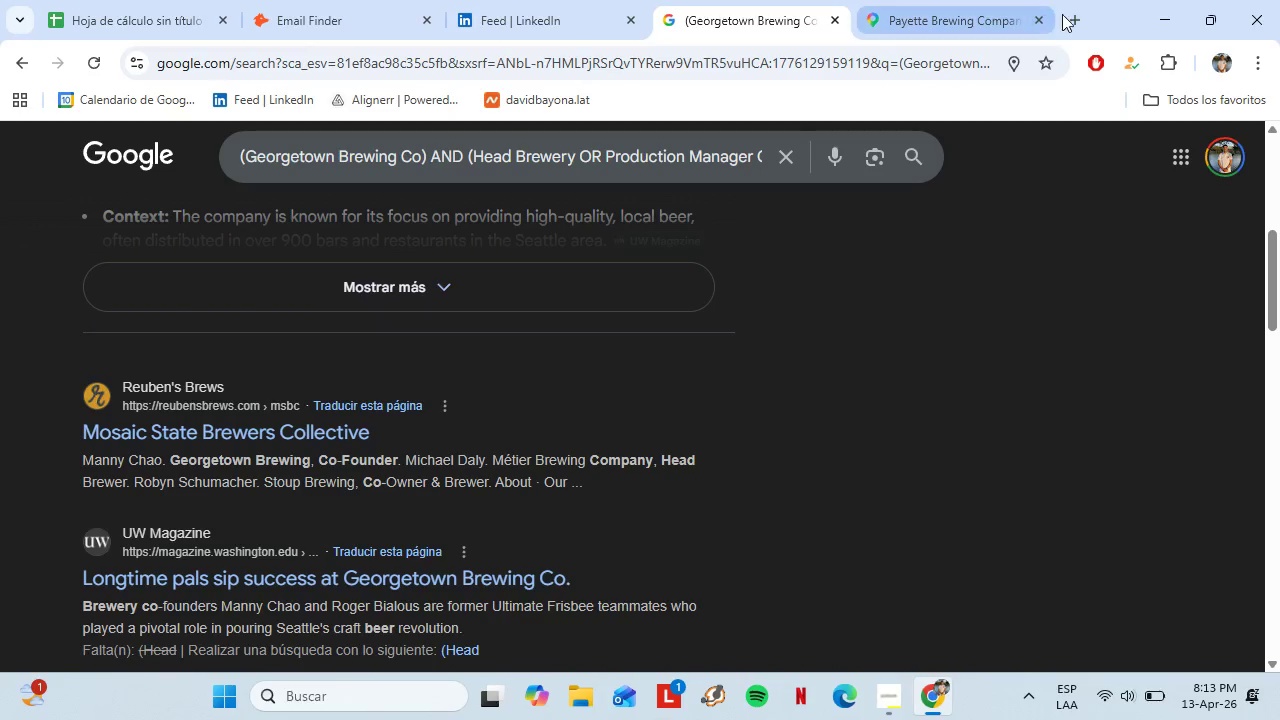 
left_click([1069, 14])
 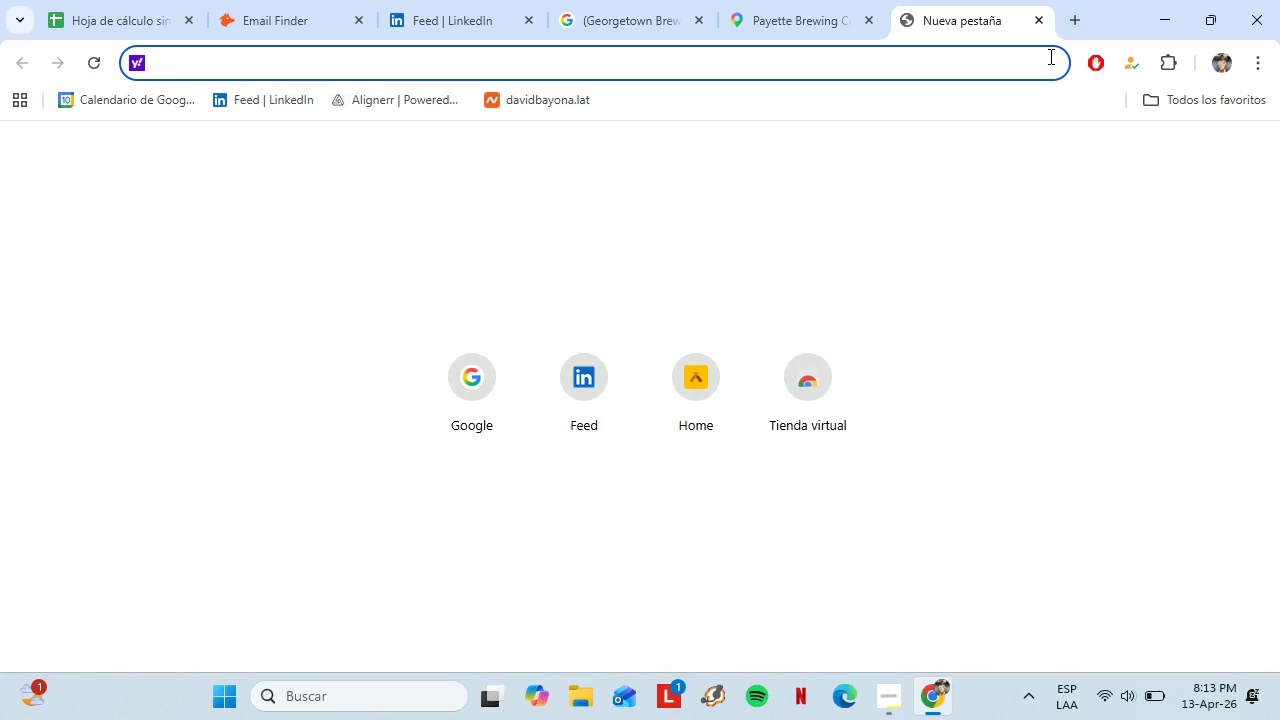 
key(Control+V)
 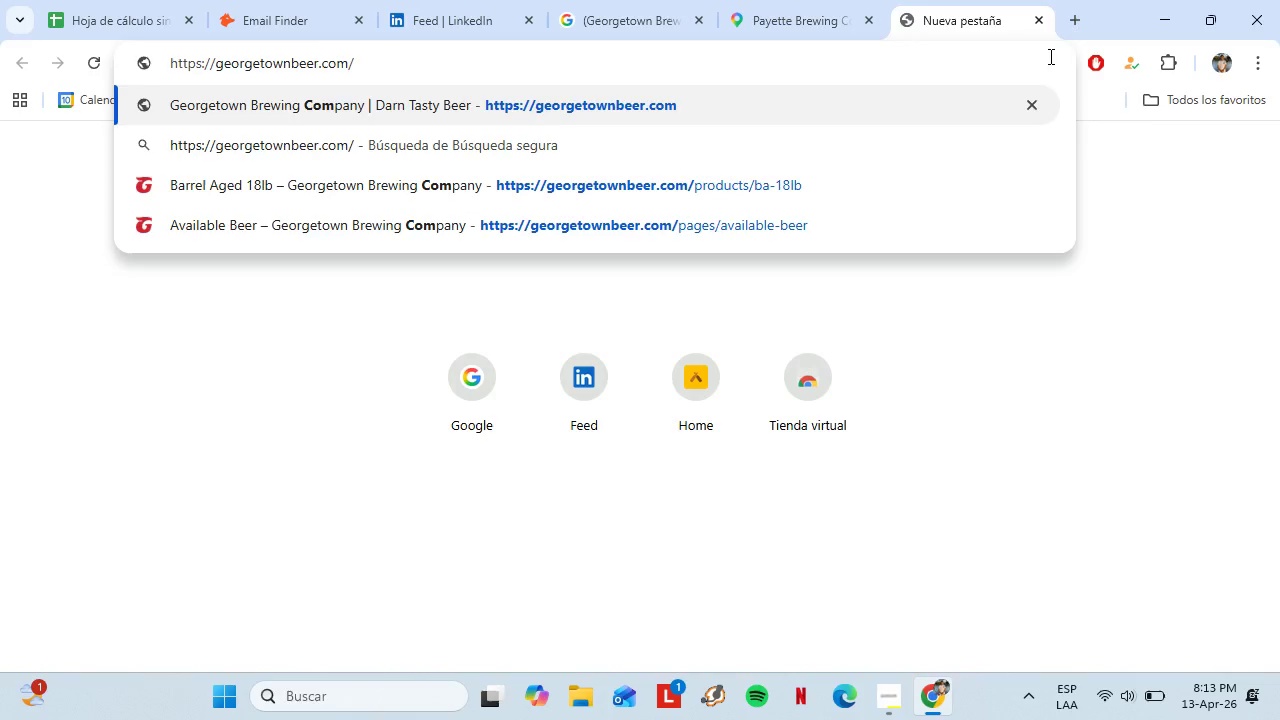 
key(Enter)
 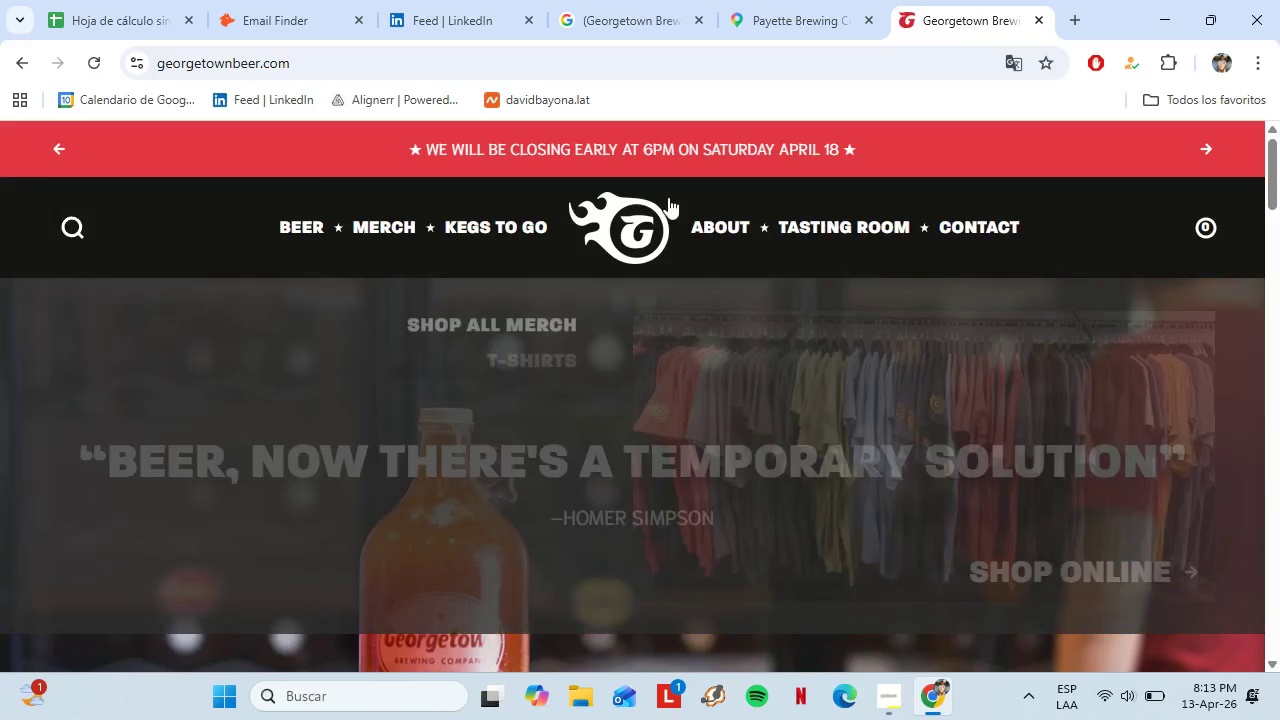 
wait(6.88)
 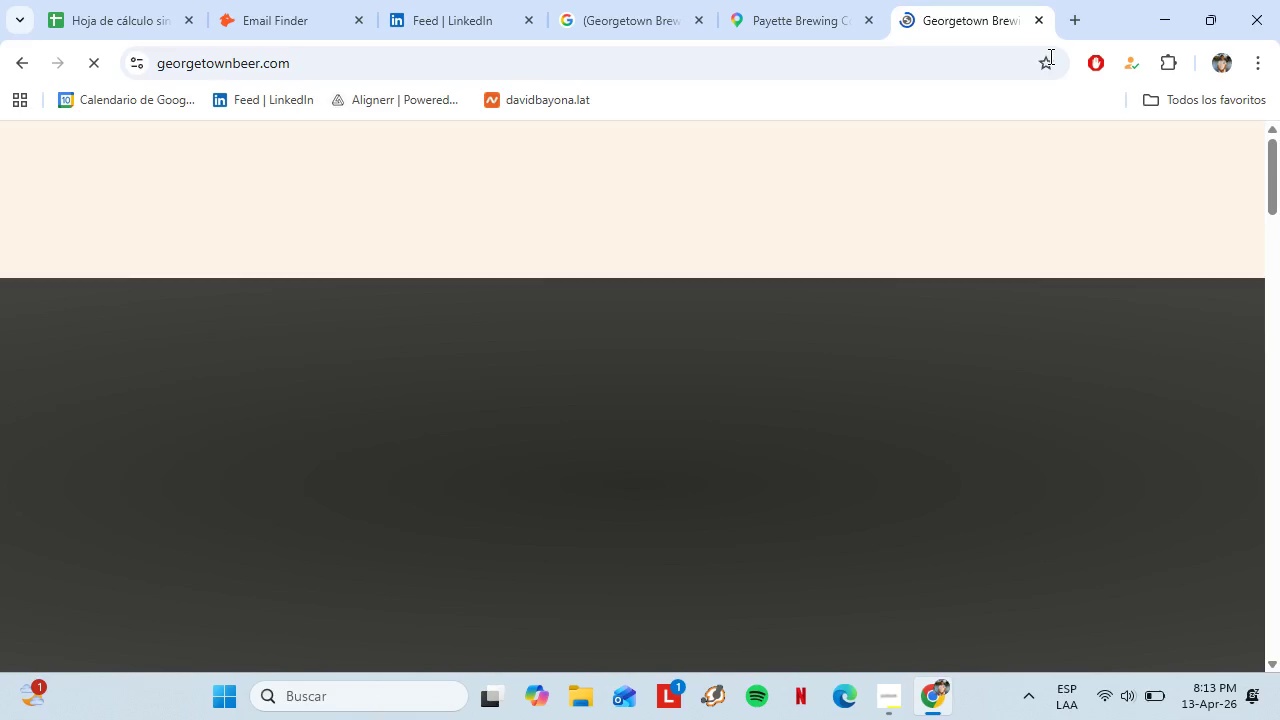 
left_click([518, 325])
 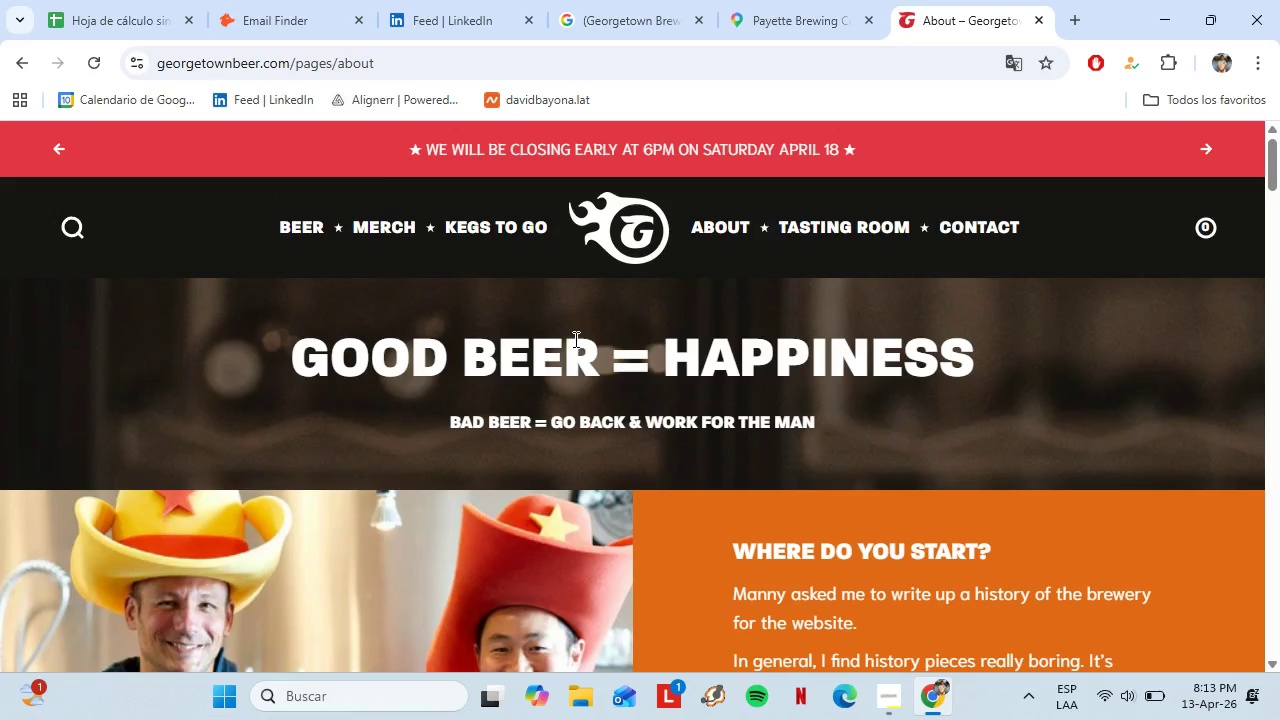 
mouse_move([563, 334])
 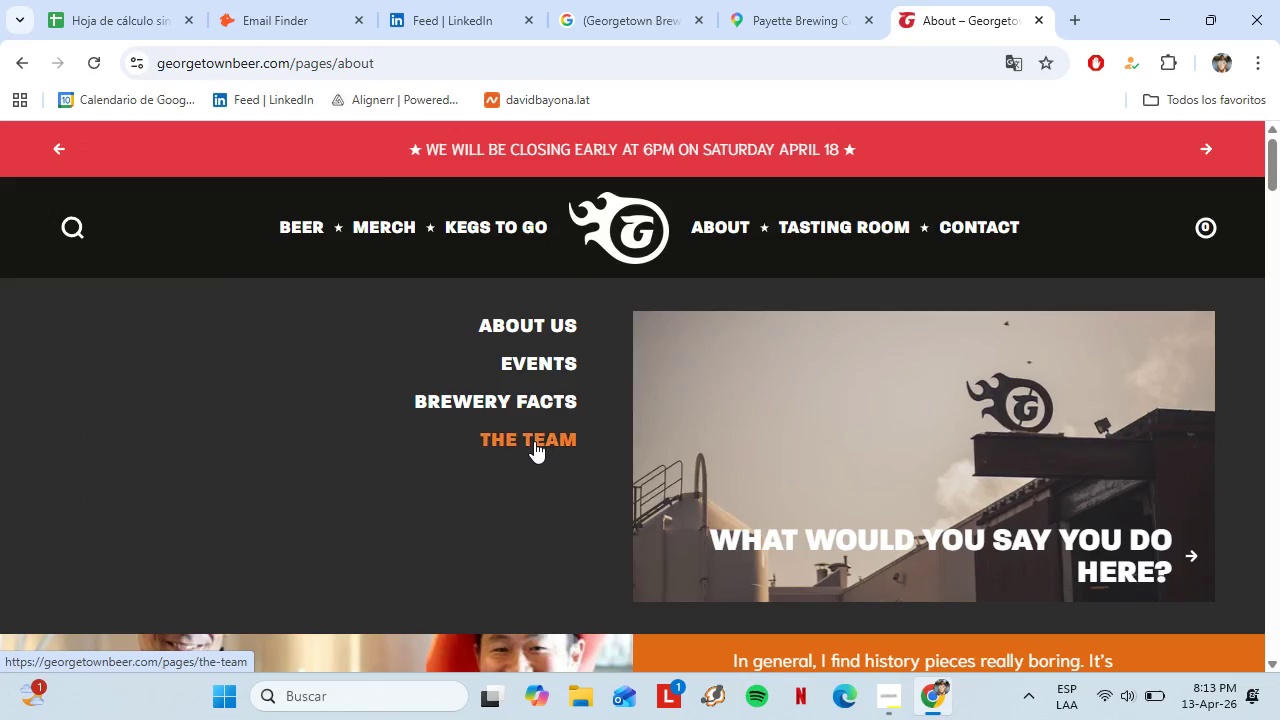 
left_click([534, 441])
 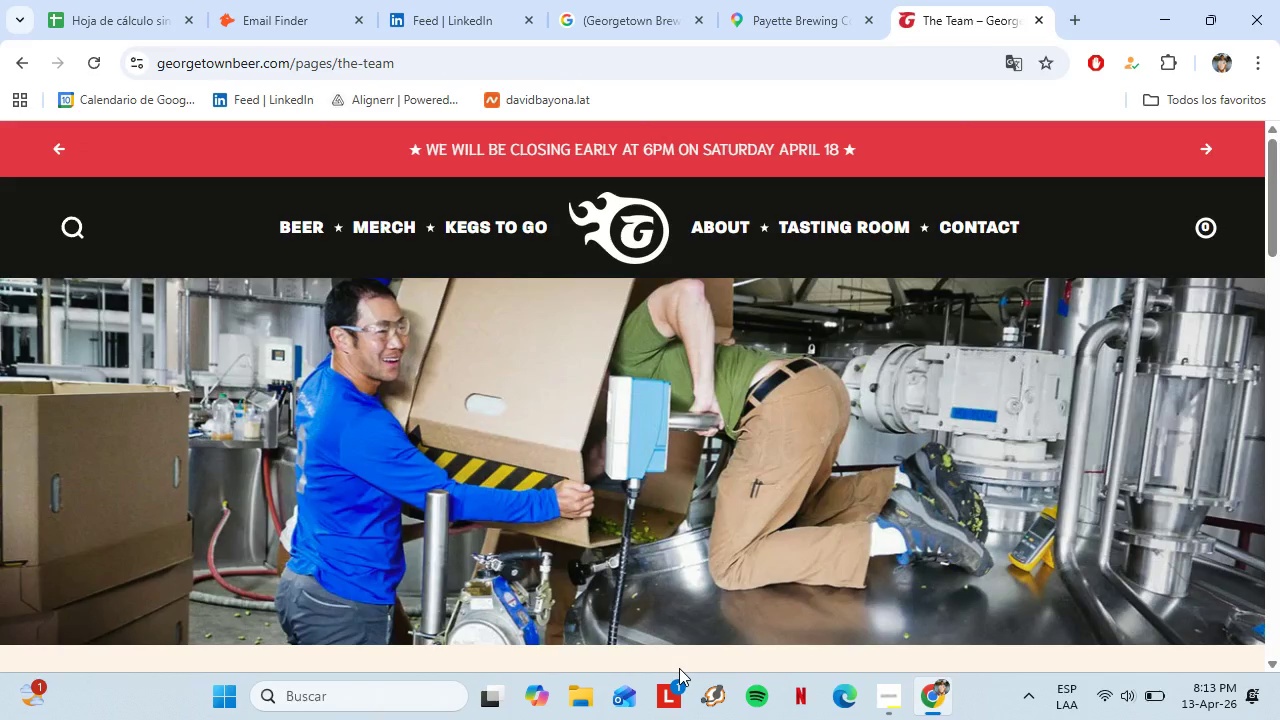 
wait(5.07)
 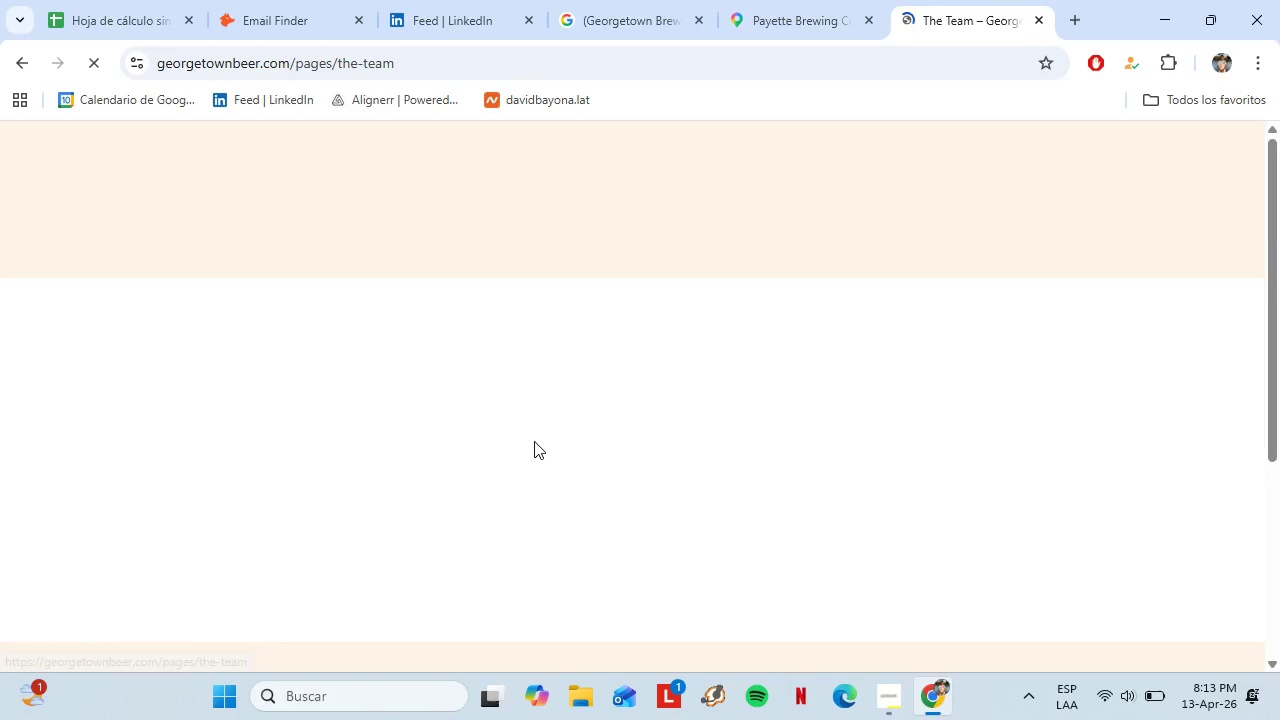 
mouse_move([679, 669])
 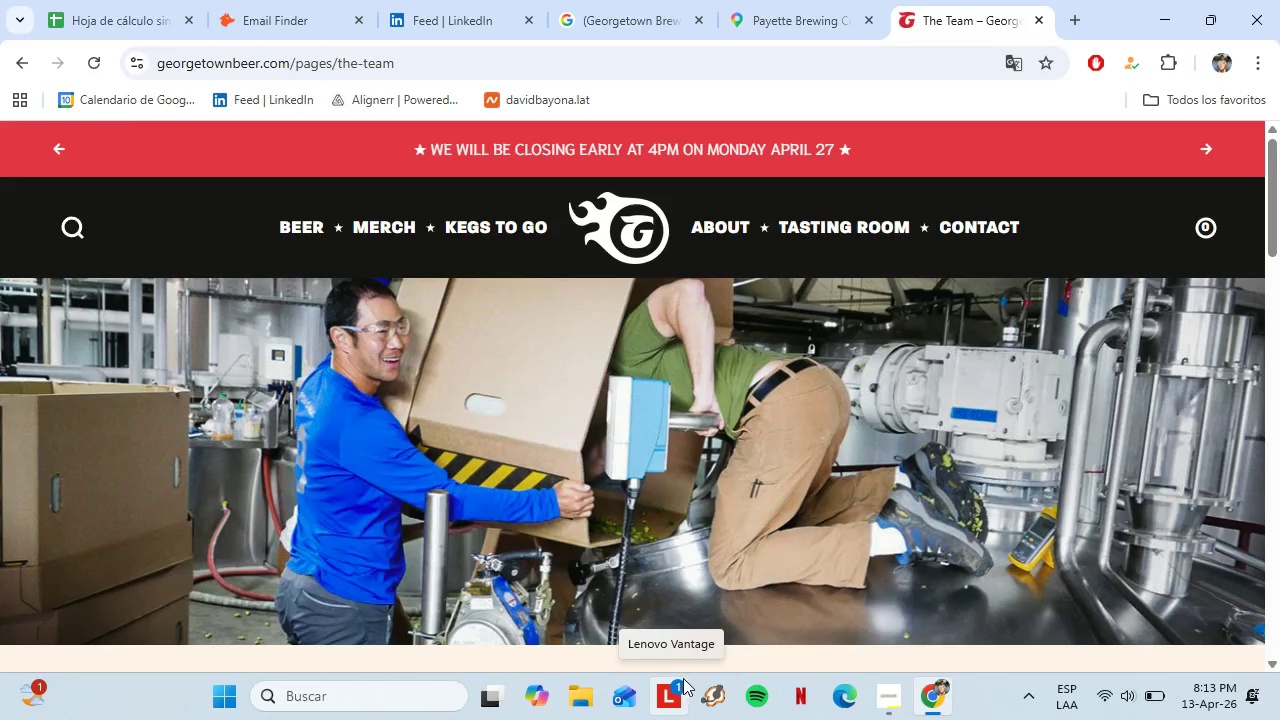 
scroll: coordinate [788, 462], scroll_direction: down, amount: 13.0
 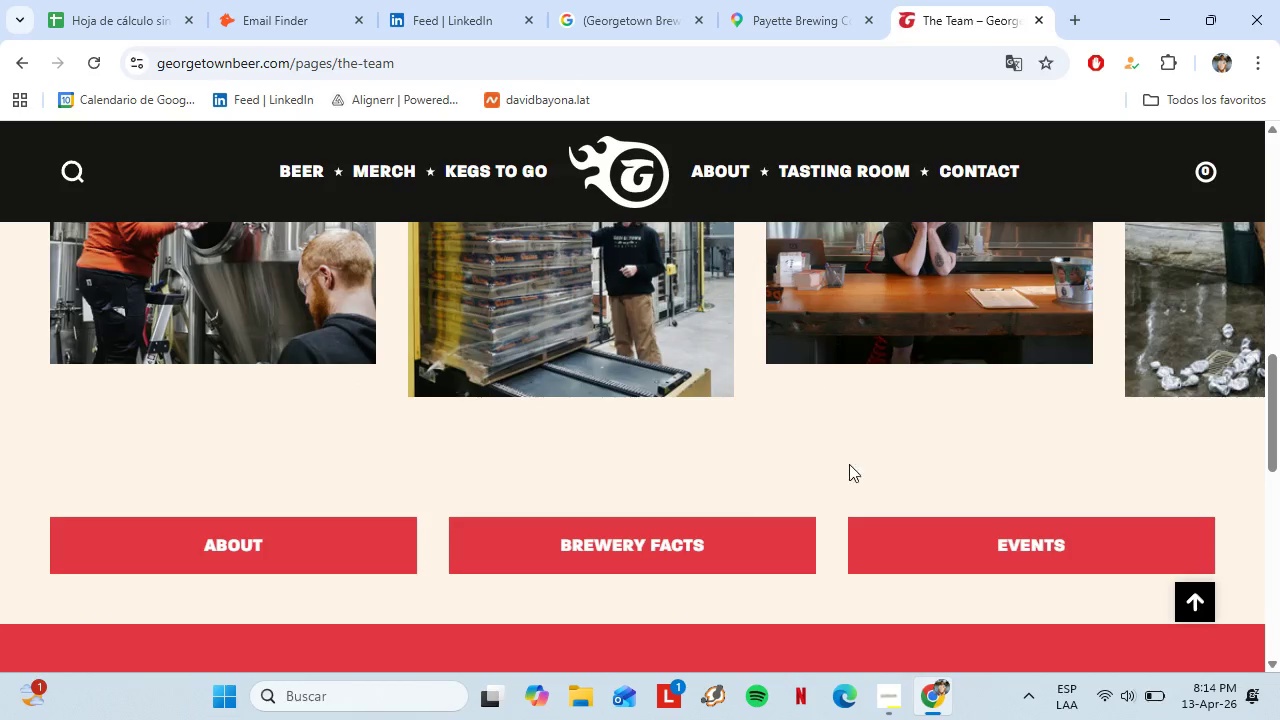 
double_click([793, 297])
 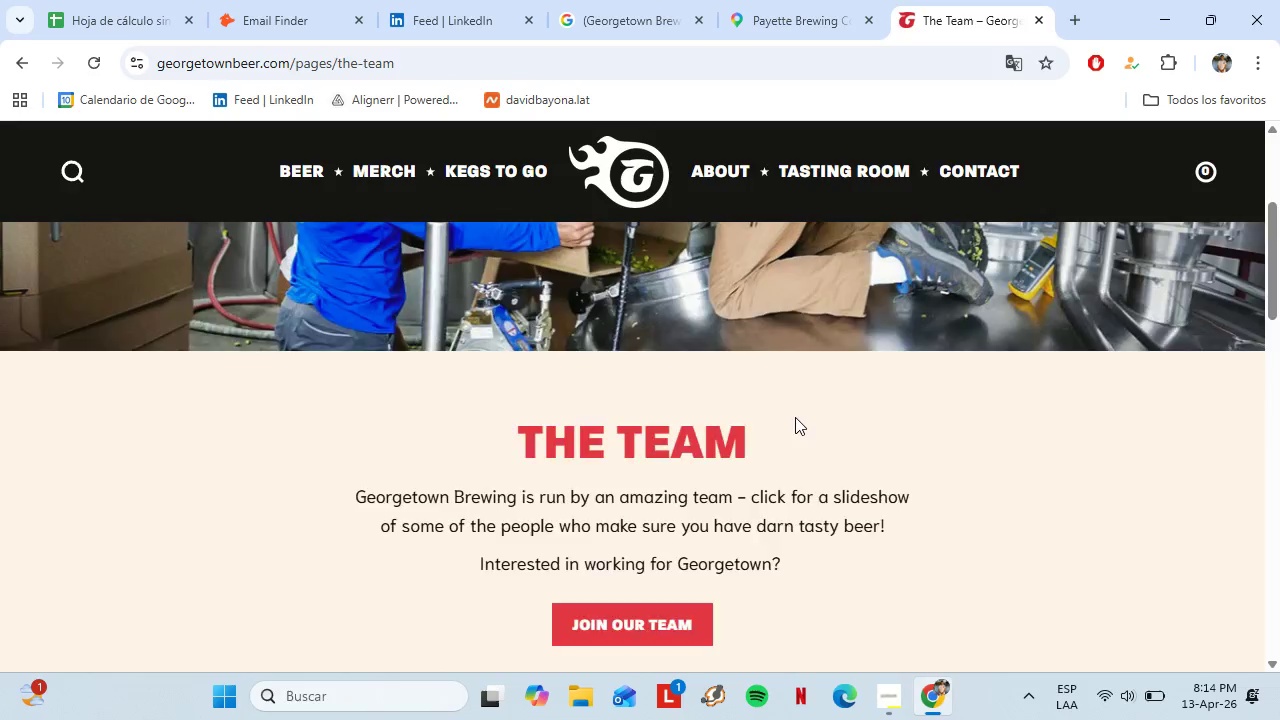 
scroll: coordinate [898, 475], scroll_direction: down, amount: 3.0
 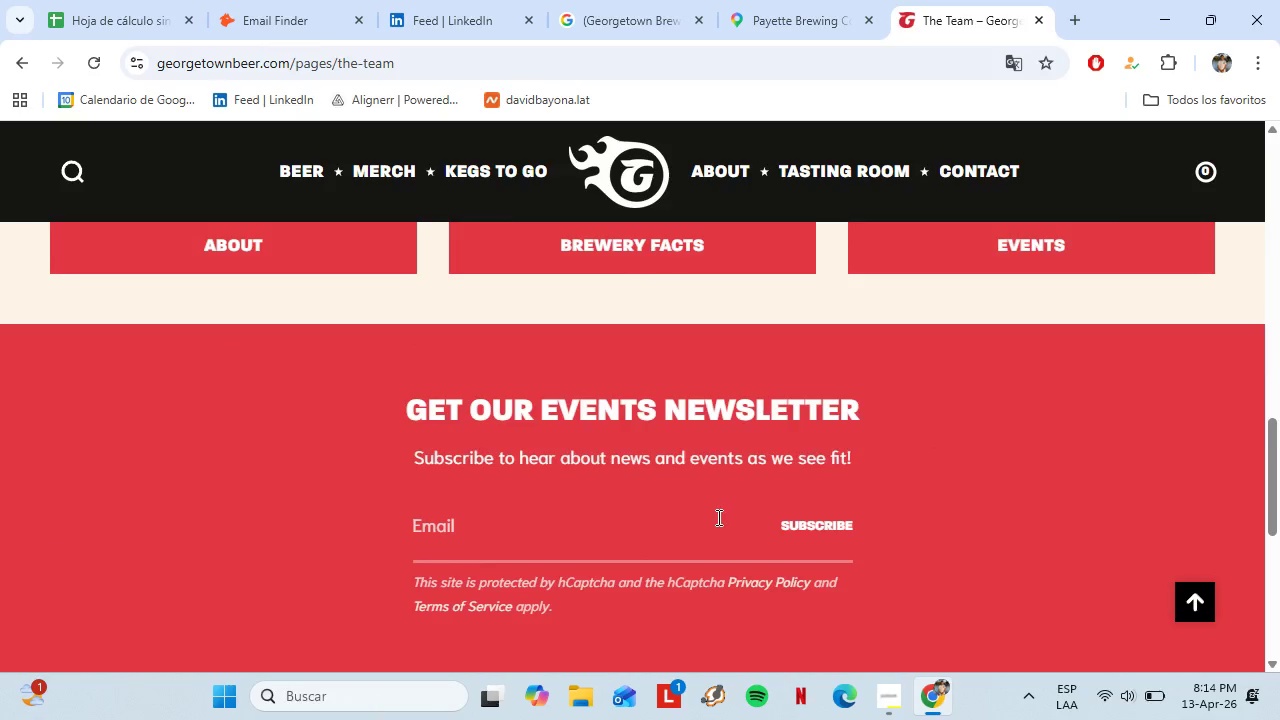 
left_click([1226, 461])
 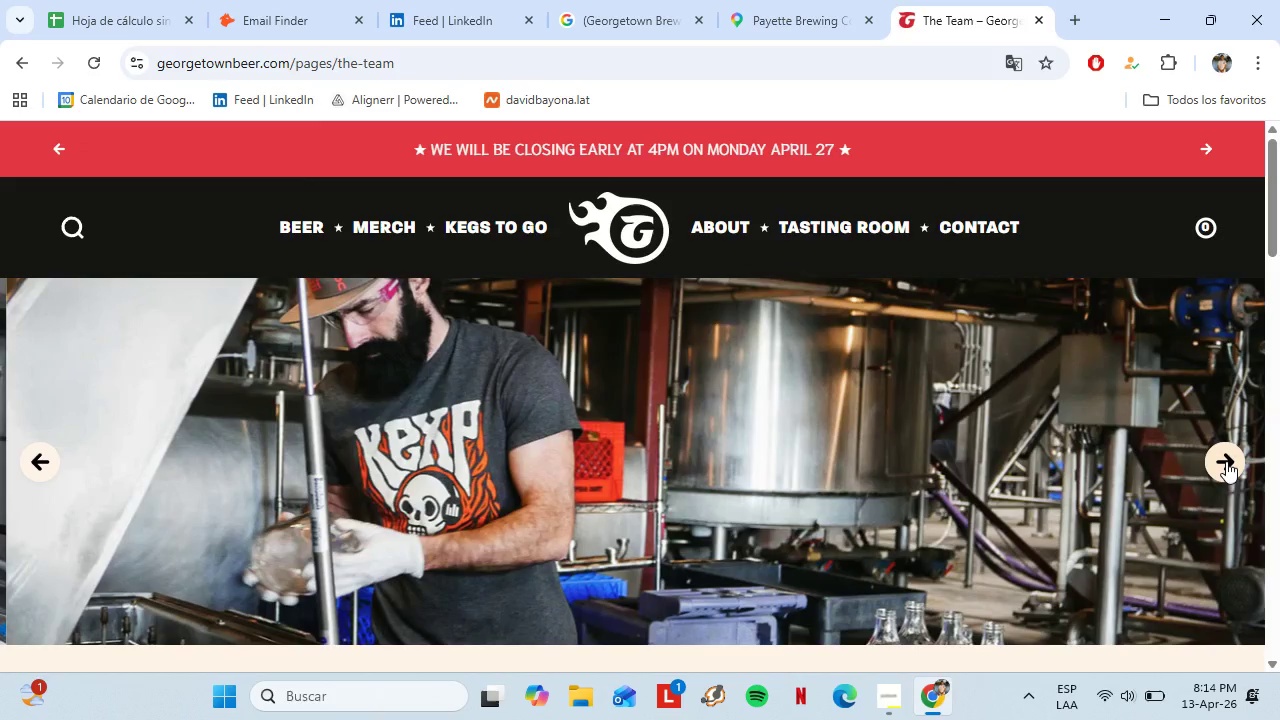 
scroll: coordinate [720, 509], scroll_direction: up, amount: 10.0
 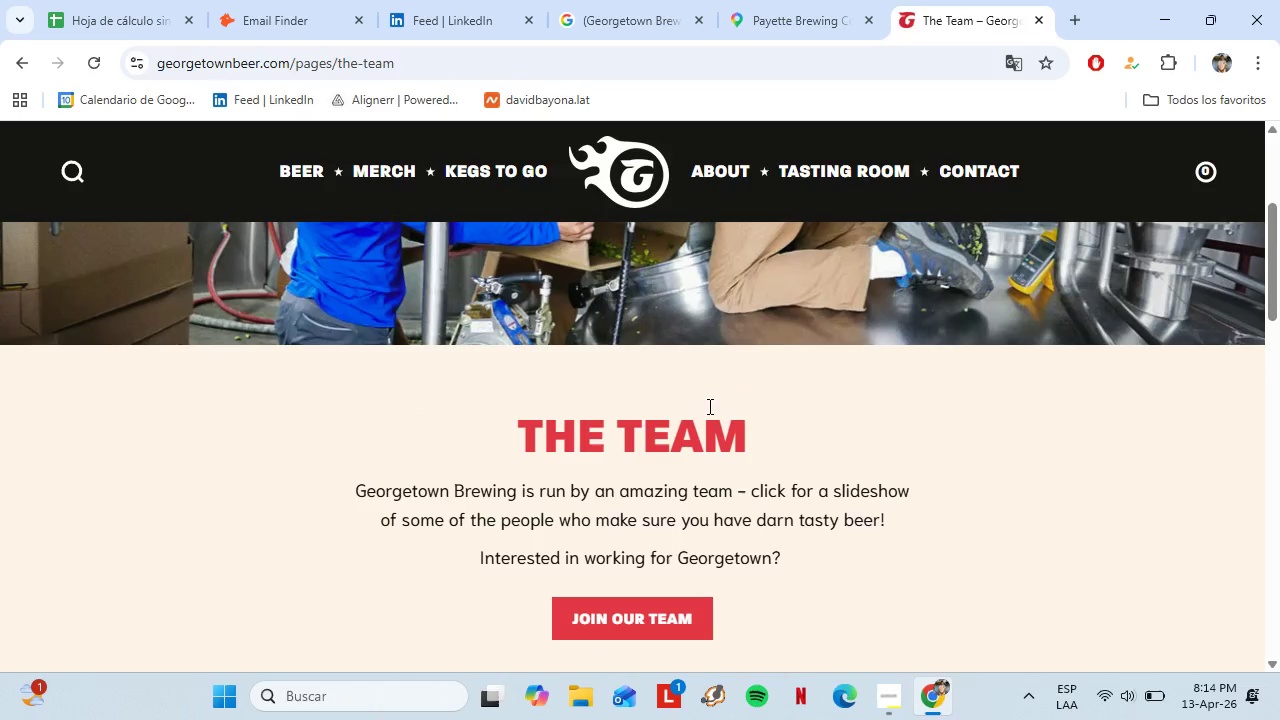 
left_click([1226, 461])
 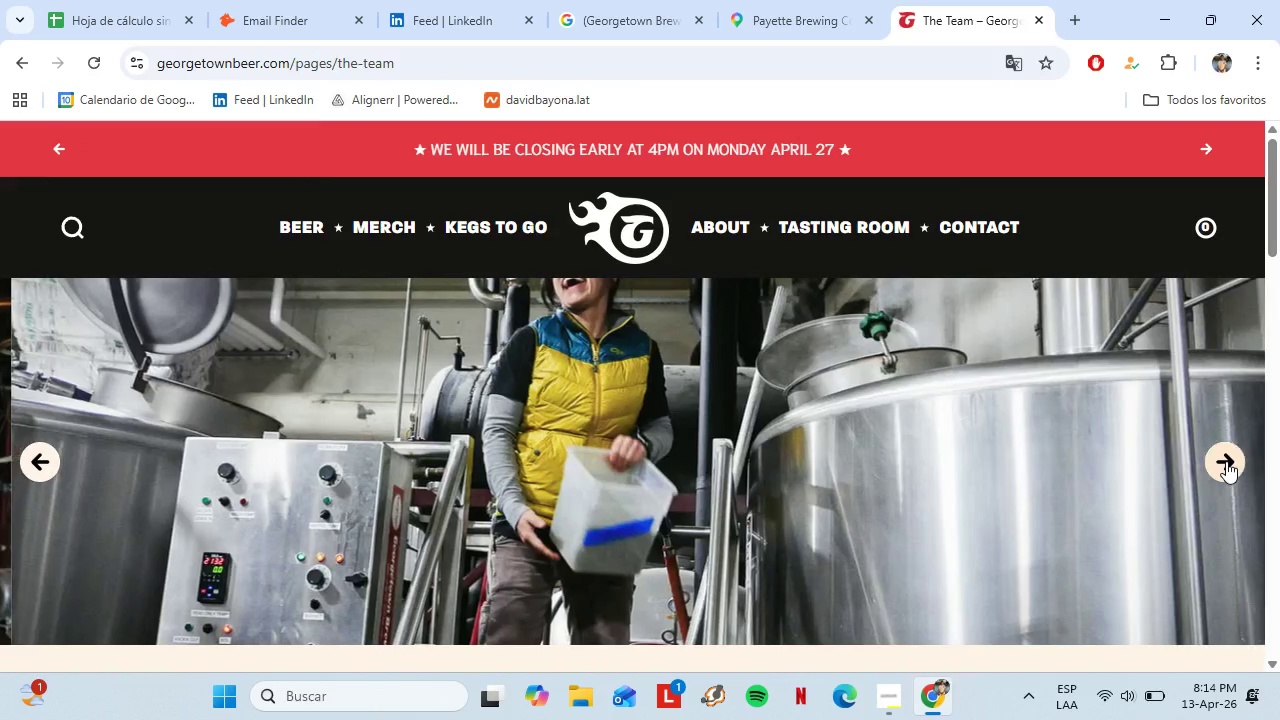 
left_click([1226, 461])
 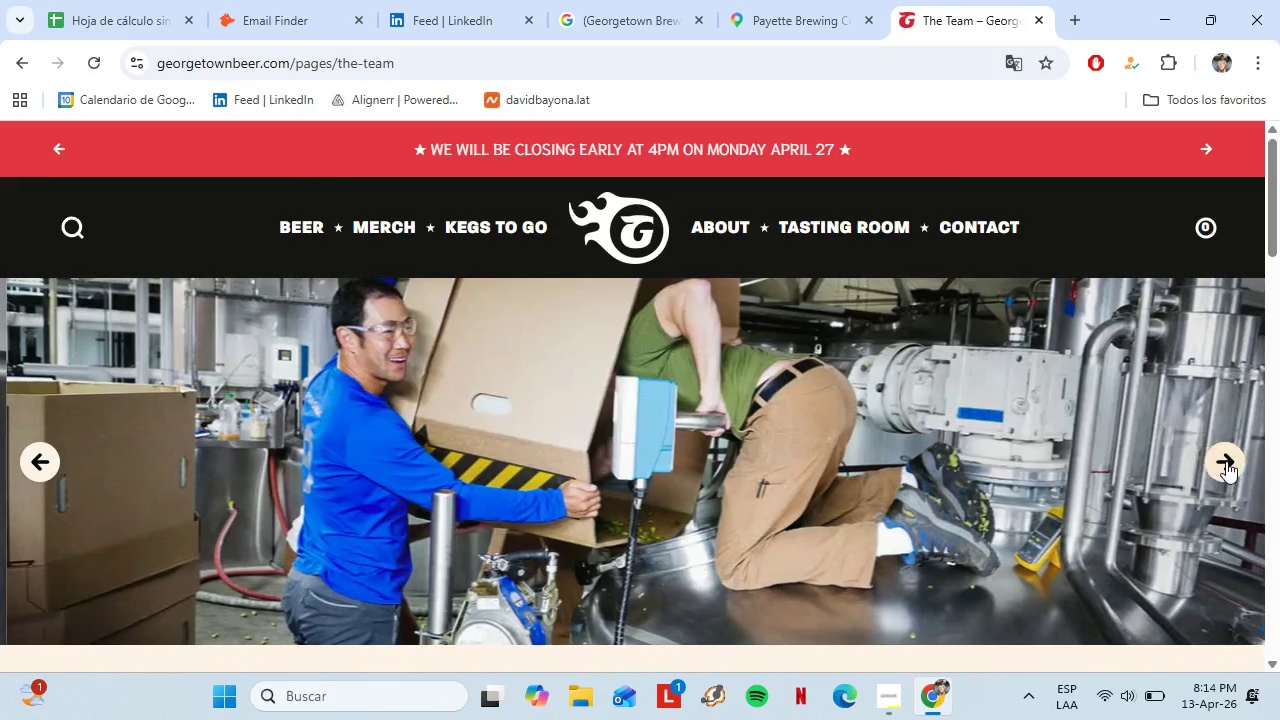 
left_click([1226, 461])
 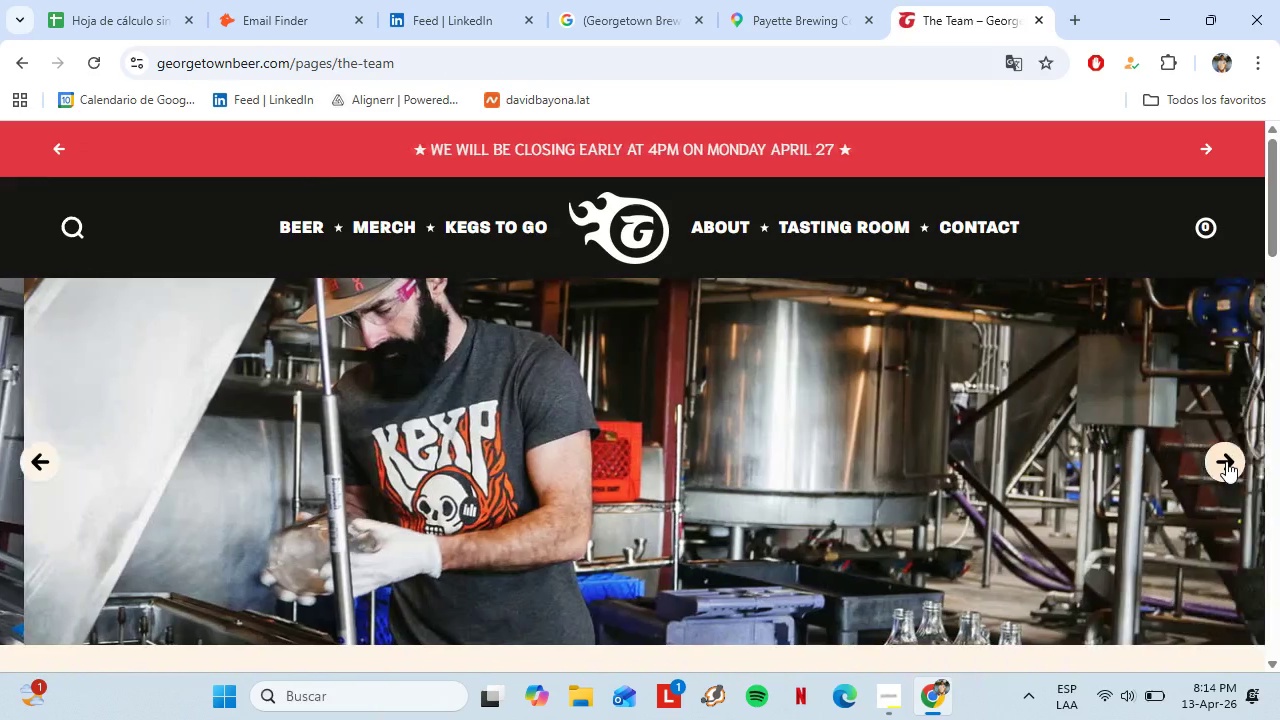 
scroll: coordinate [795, 418], scroll_direction: up, amount: 5.0
 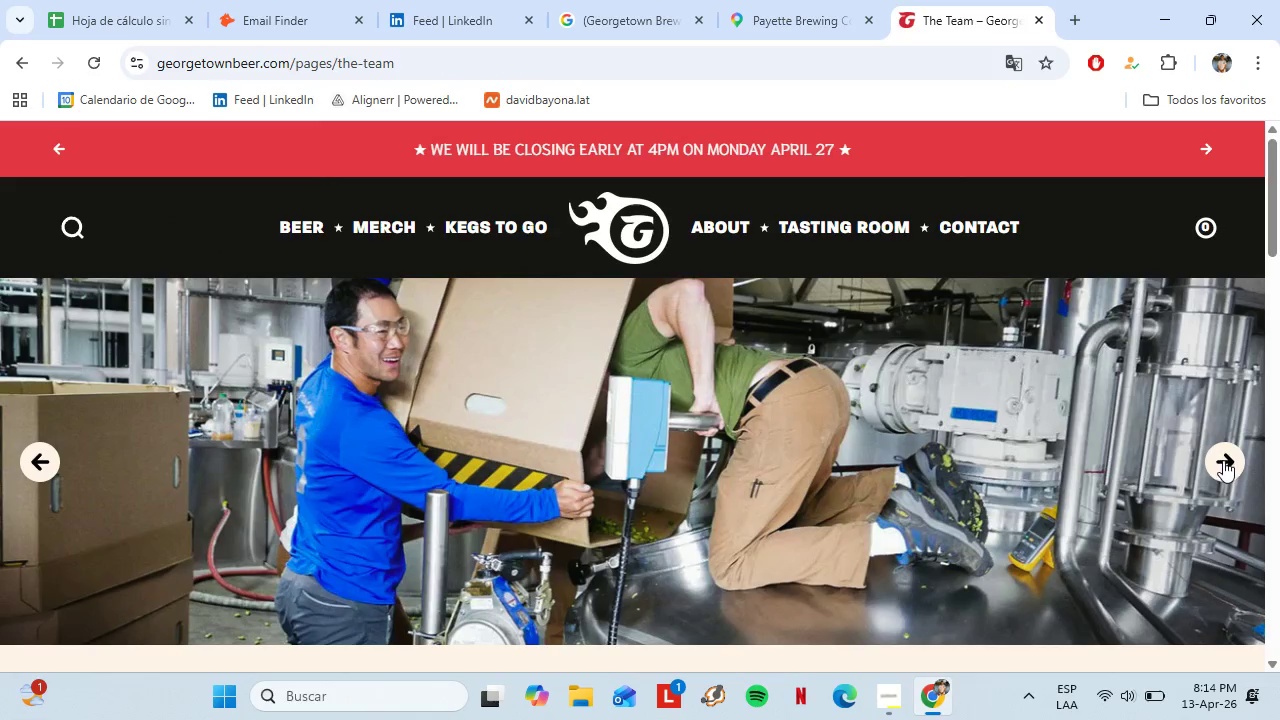 
left_click([1226, 461])
 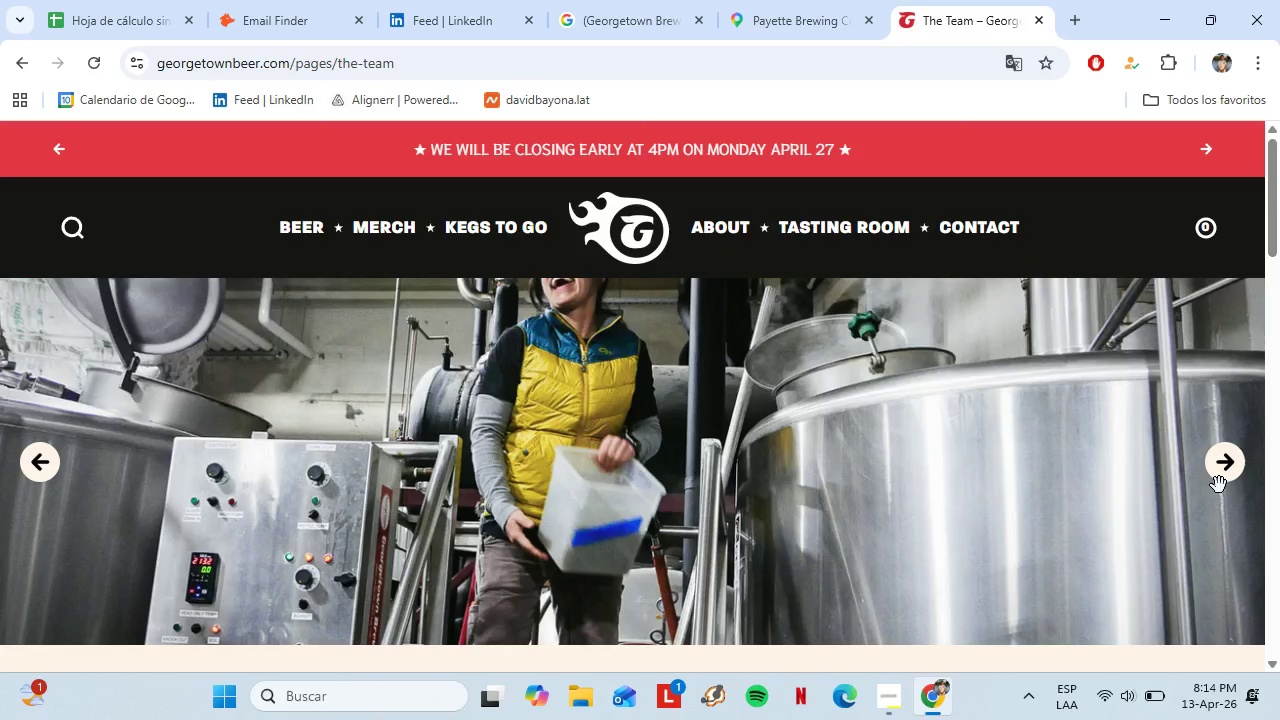 
wait(29.23)
 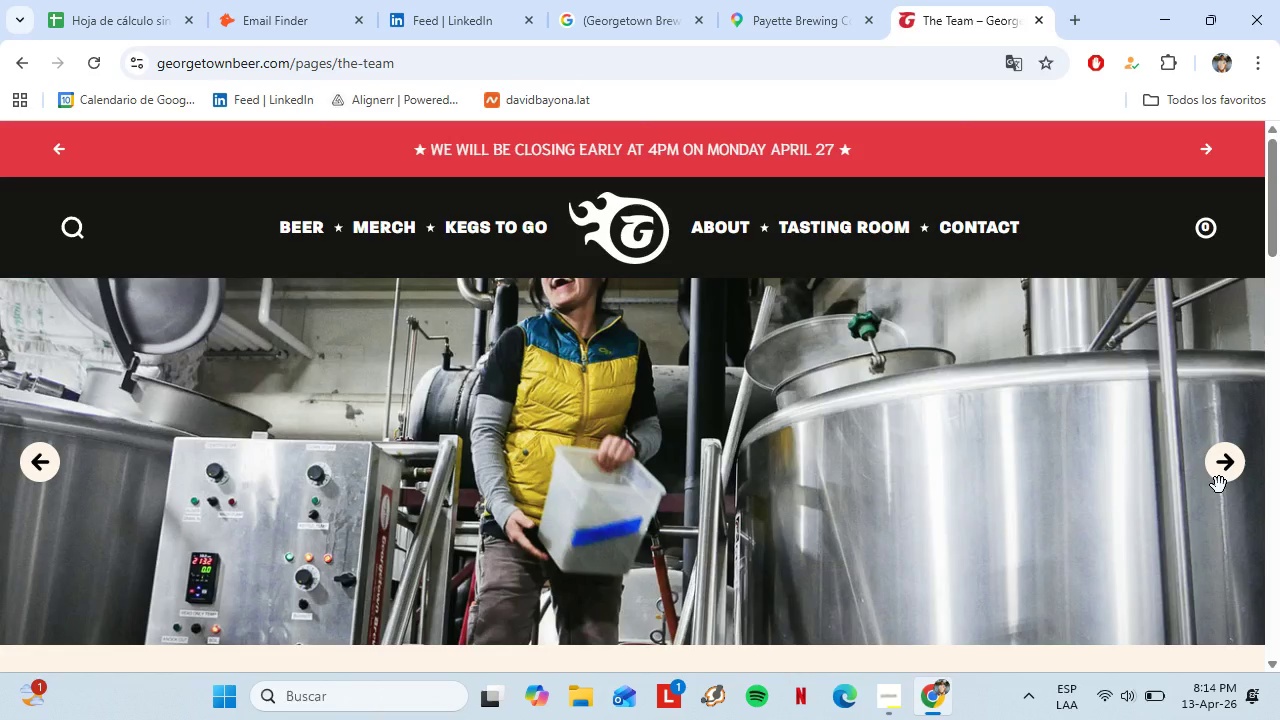 
left_click([532, 430])
 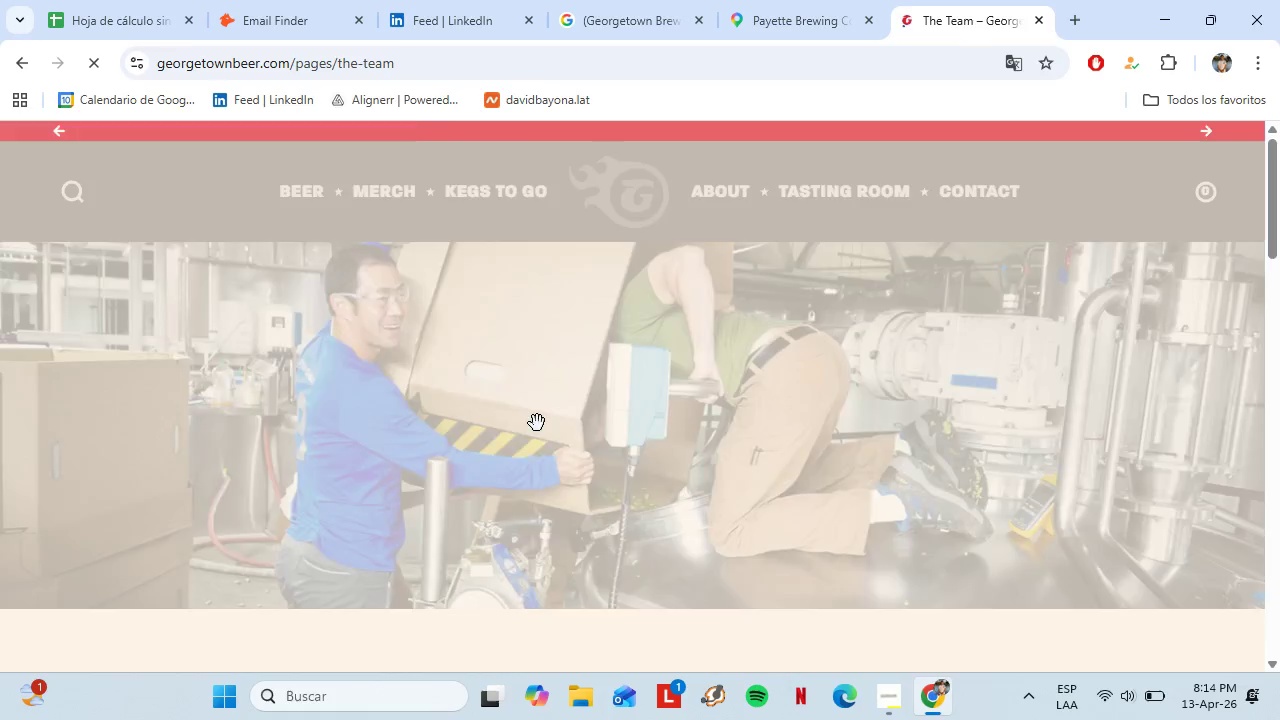 
left_click([631, 514])
 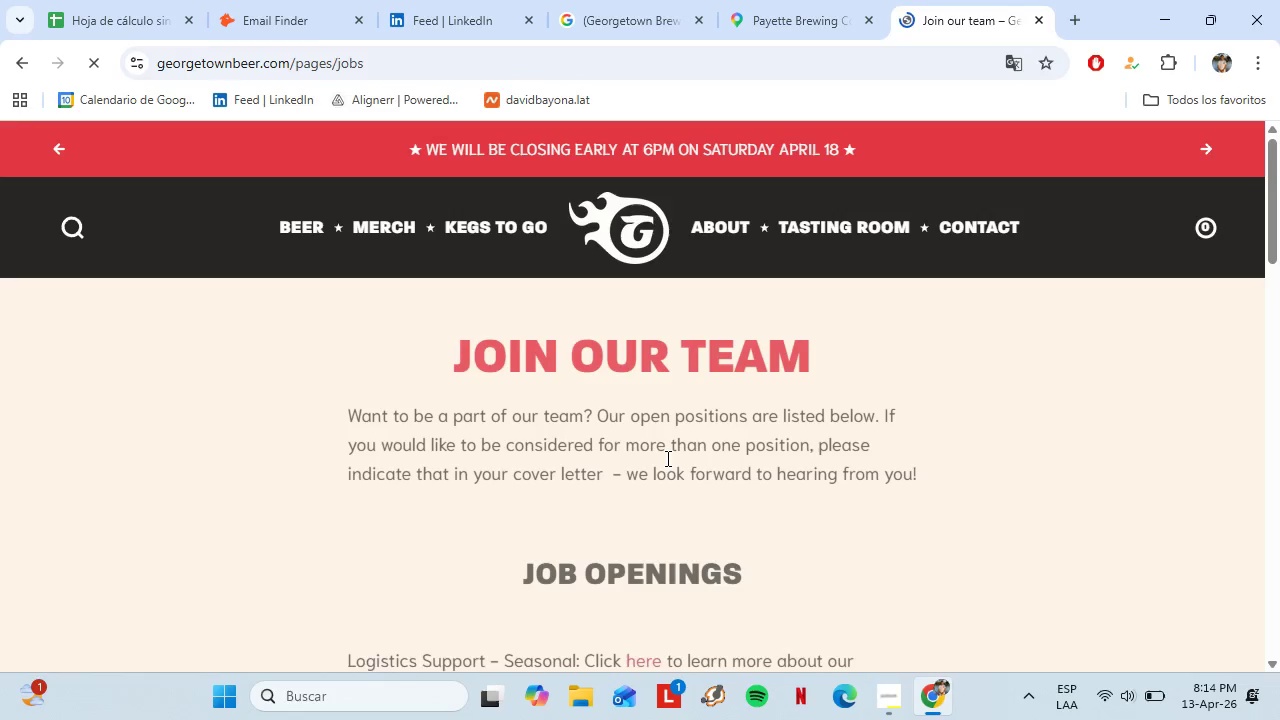 
scroll: coordinate [635, 514], scroll_direction: down, amount: 22.0
 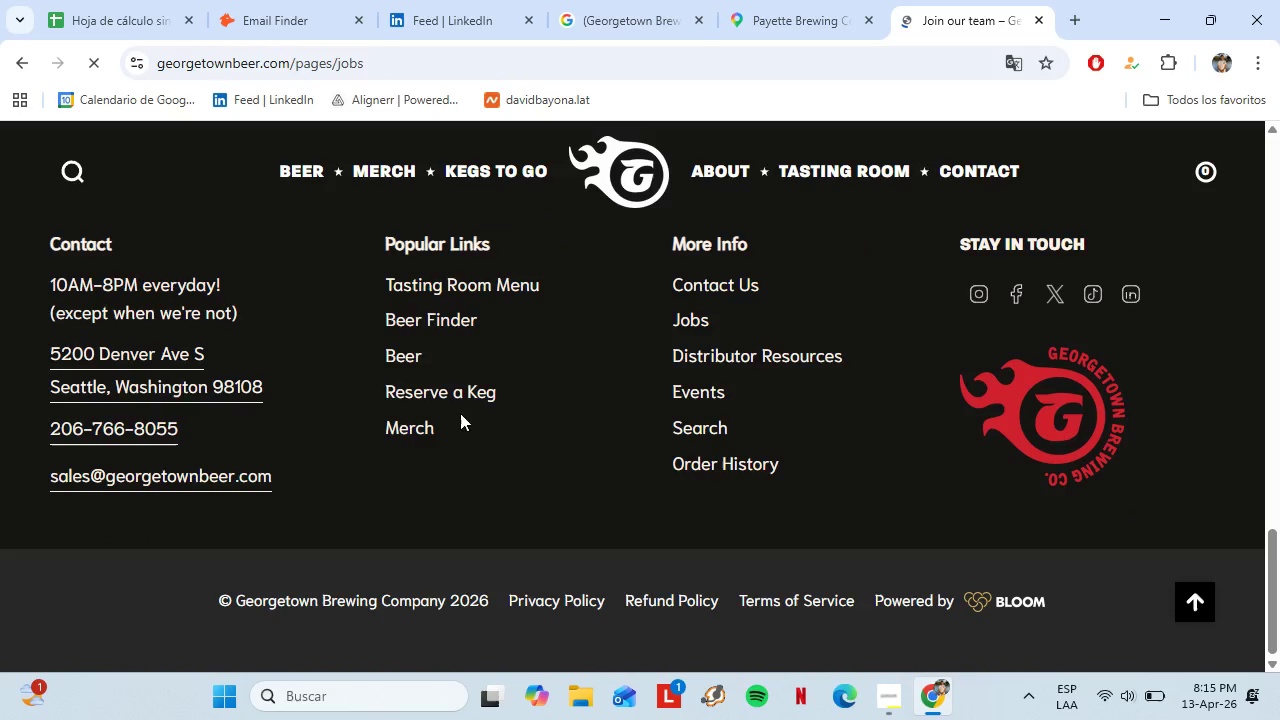 
left_click([21, 63])
 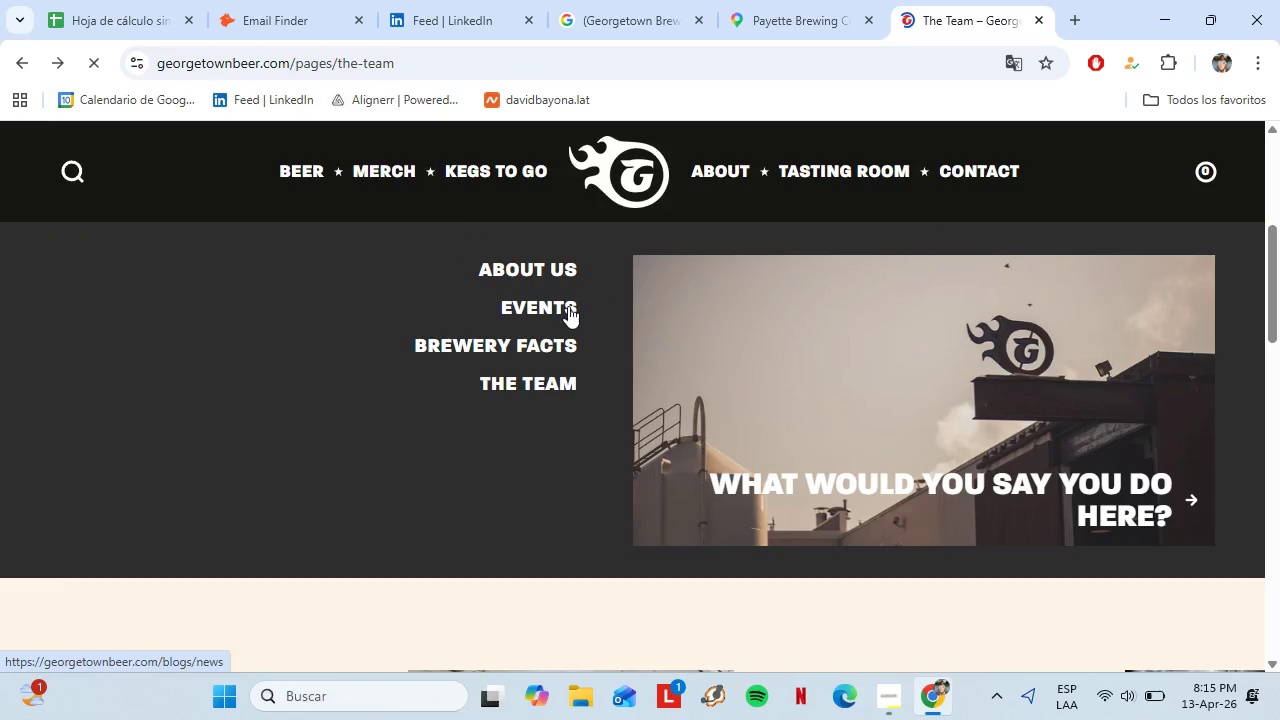 
left_click([531, 268])
 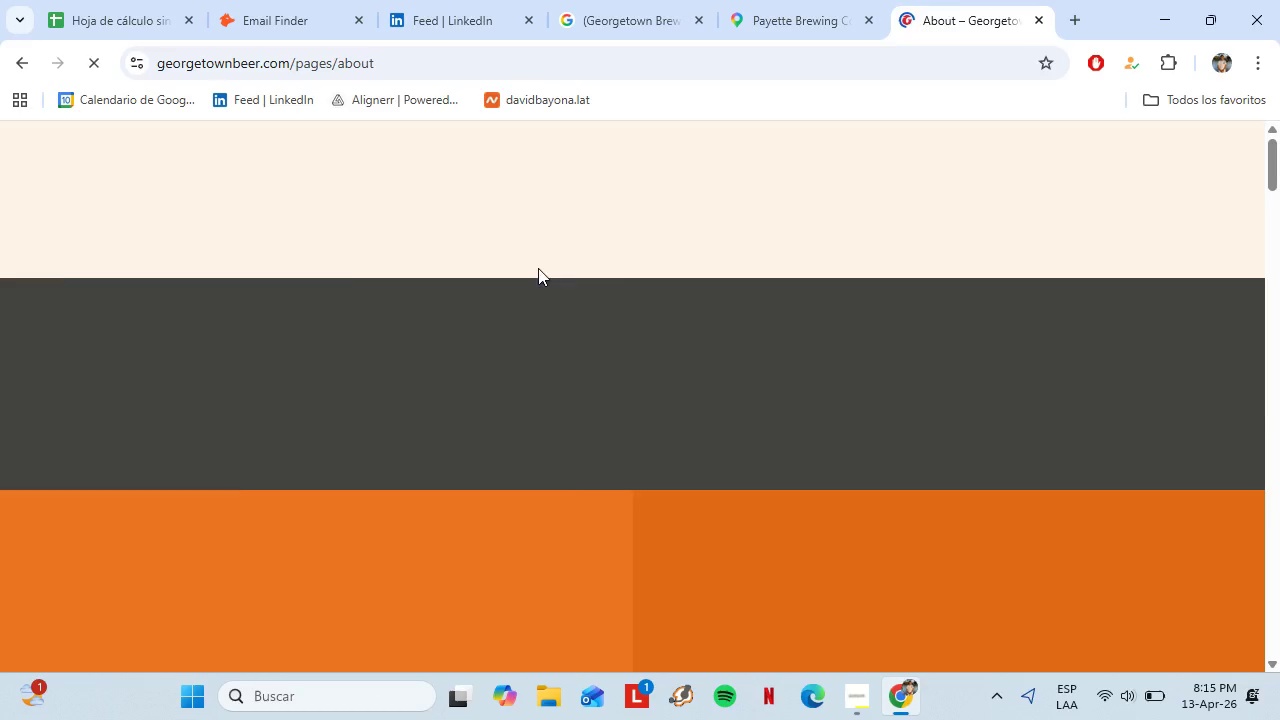 
scroll: coordinate [874, 417], scroll_direction: down, amount: 2.0
 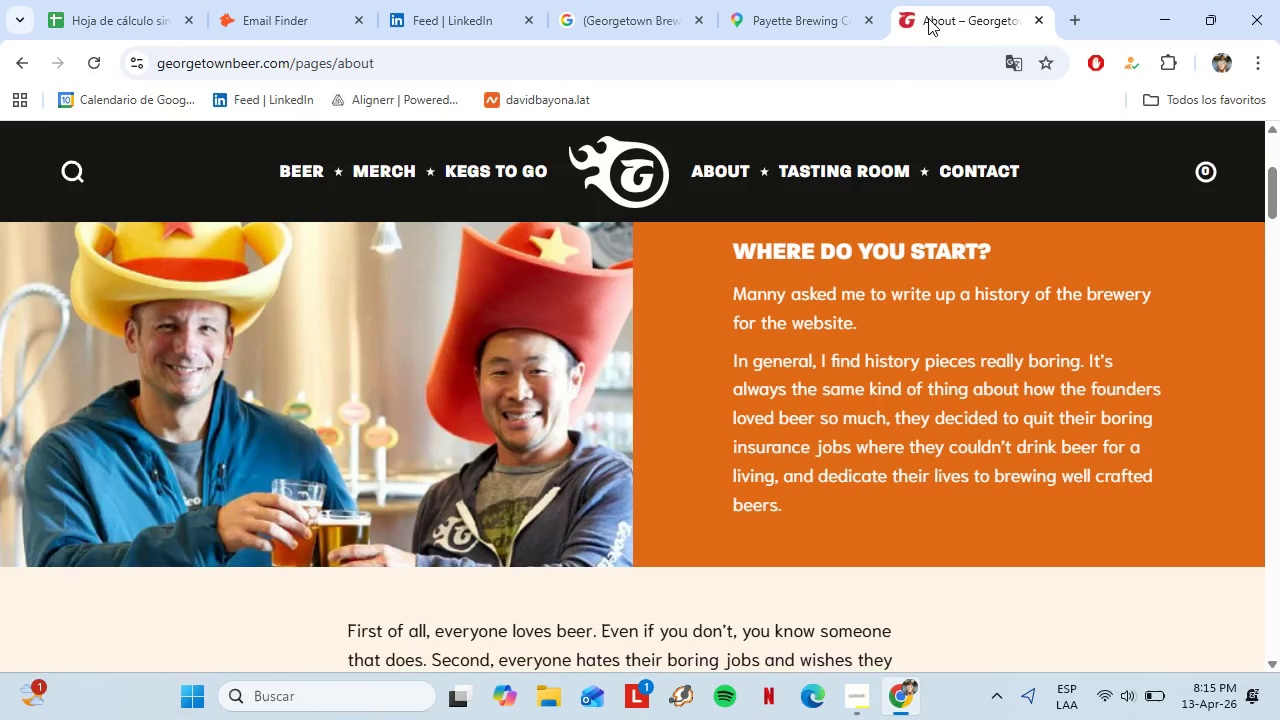 
left_click([613, 8])
 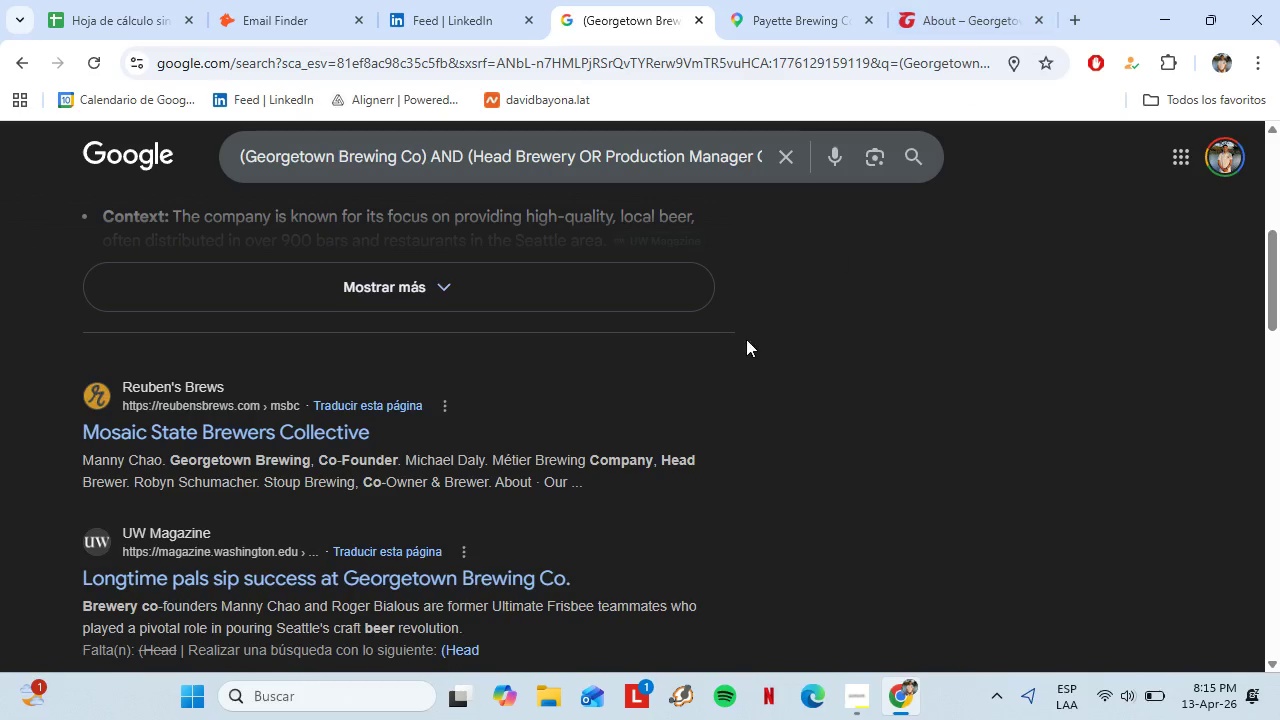 
left_click([906, 363])
 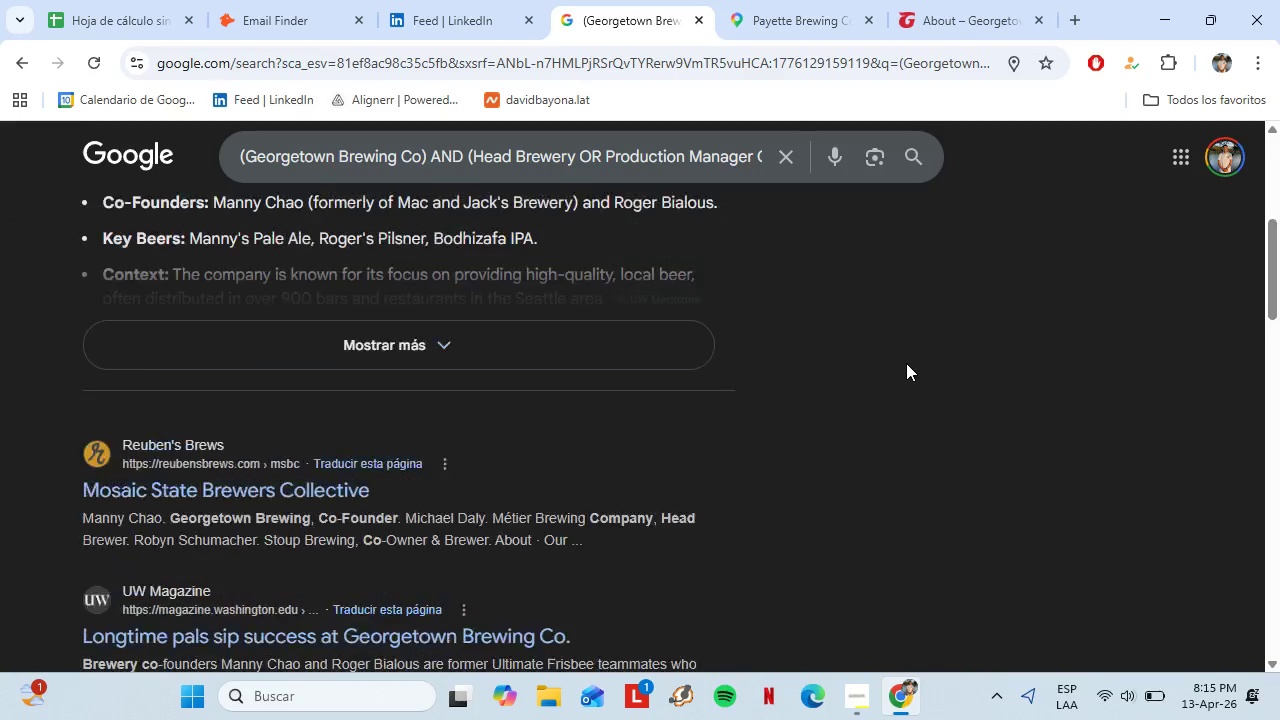 
scroll: coordinate [906, 363], scroll_direction: up, amount: 3.0
 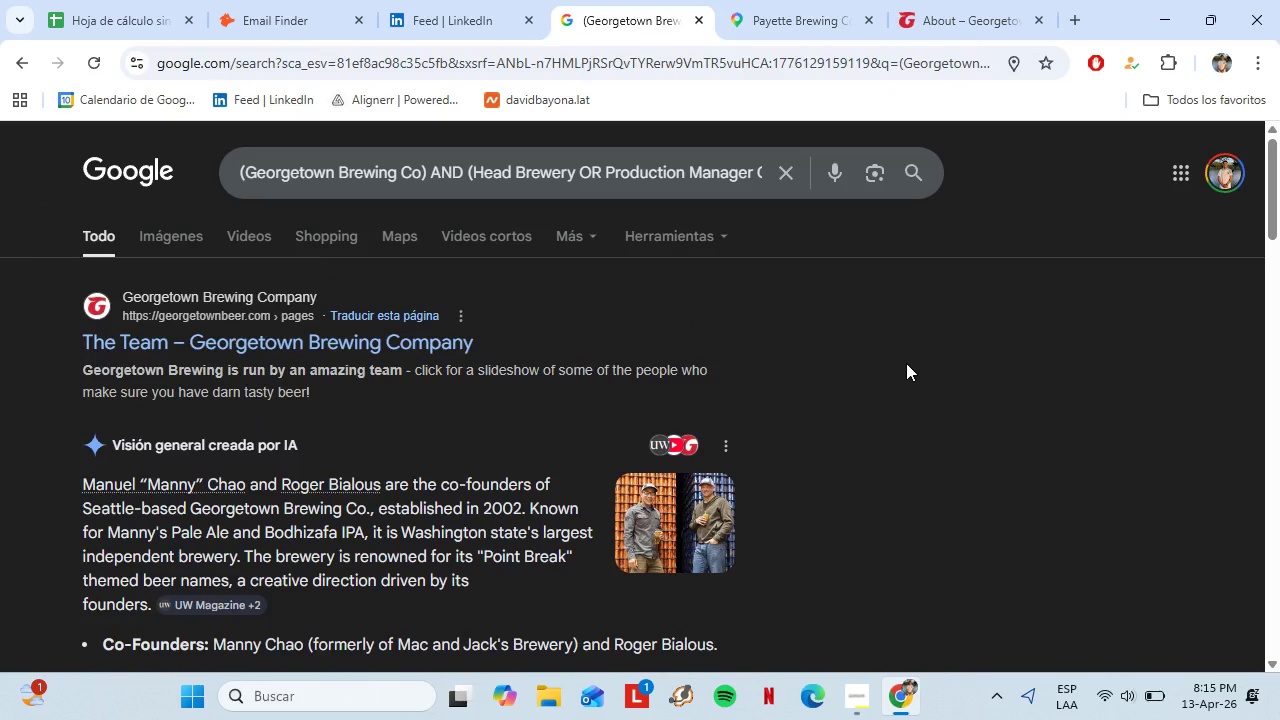 
scroll: coordinate [813, 391], scroll_direction: down, amount: 5.0
 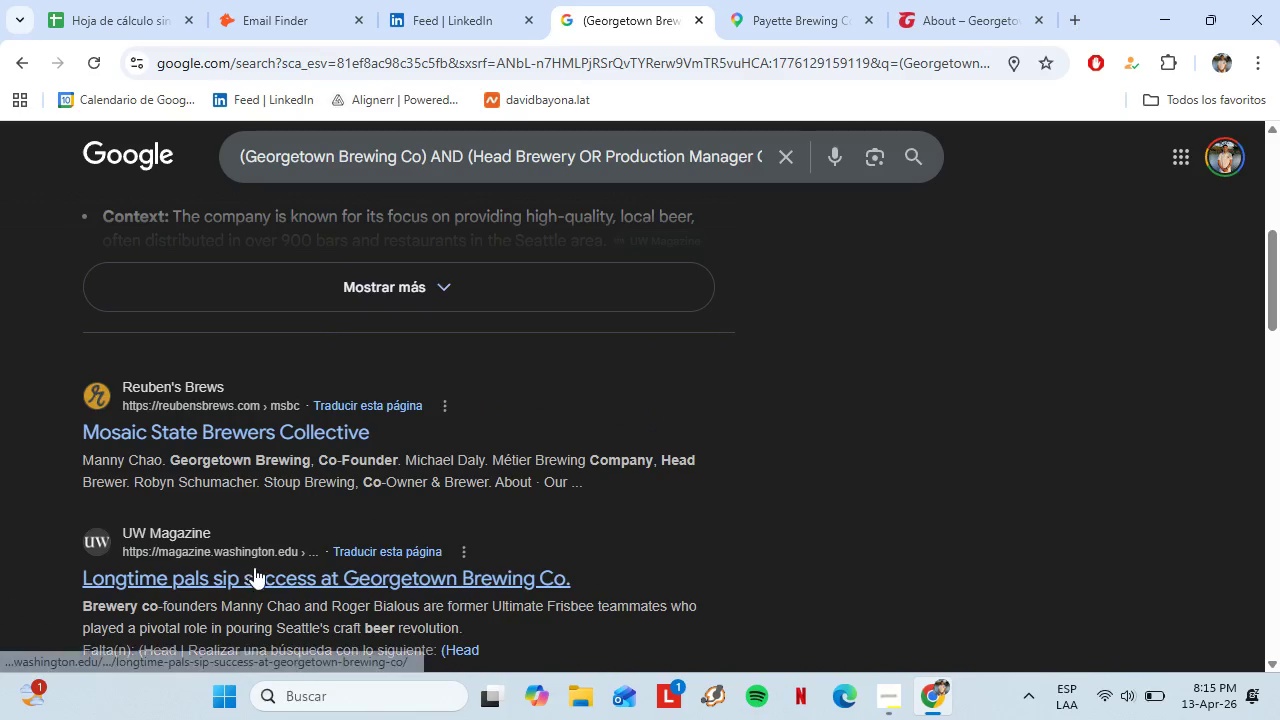 
left_click([205, 482])
 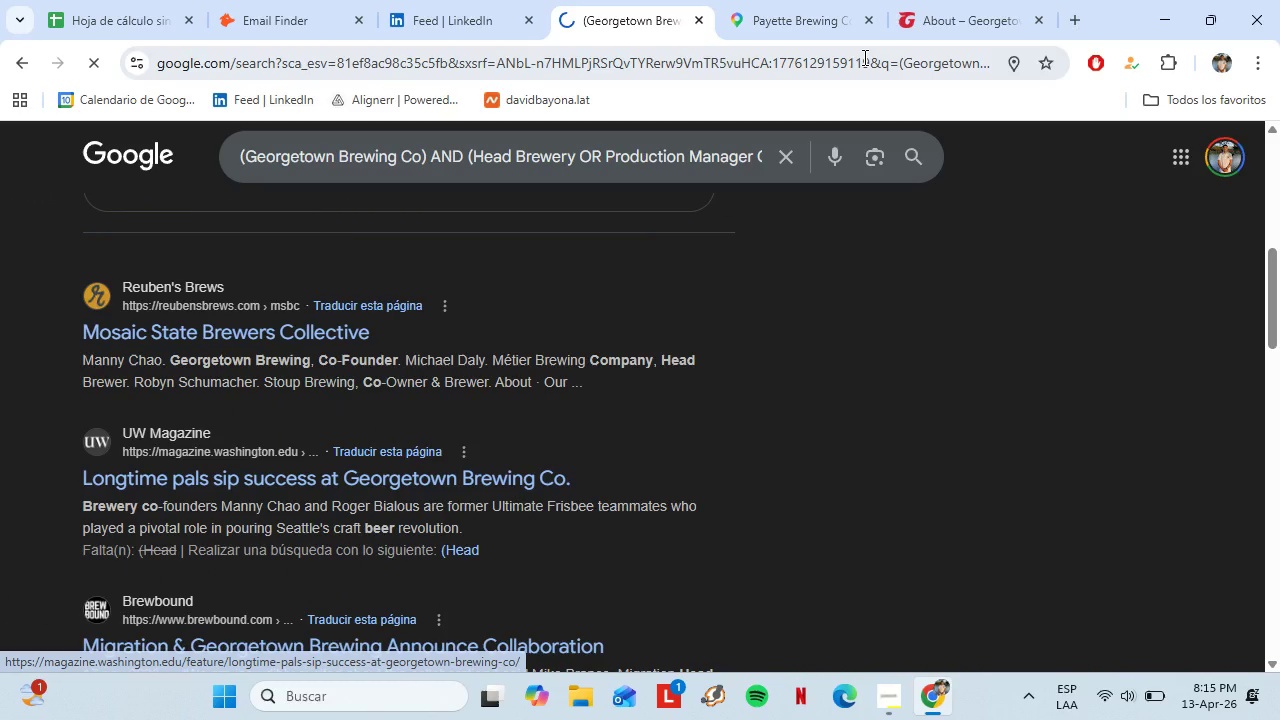 
left_click_drag(start_coordinate=[965, 0], to_coordinate=[797, 0])
 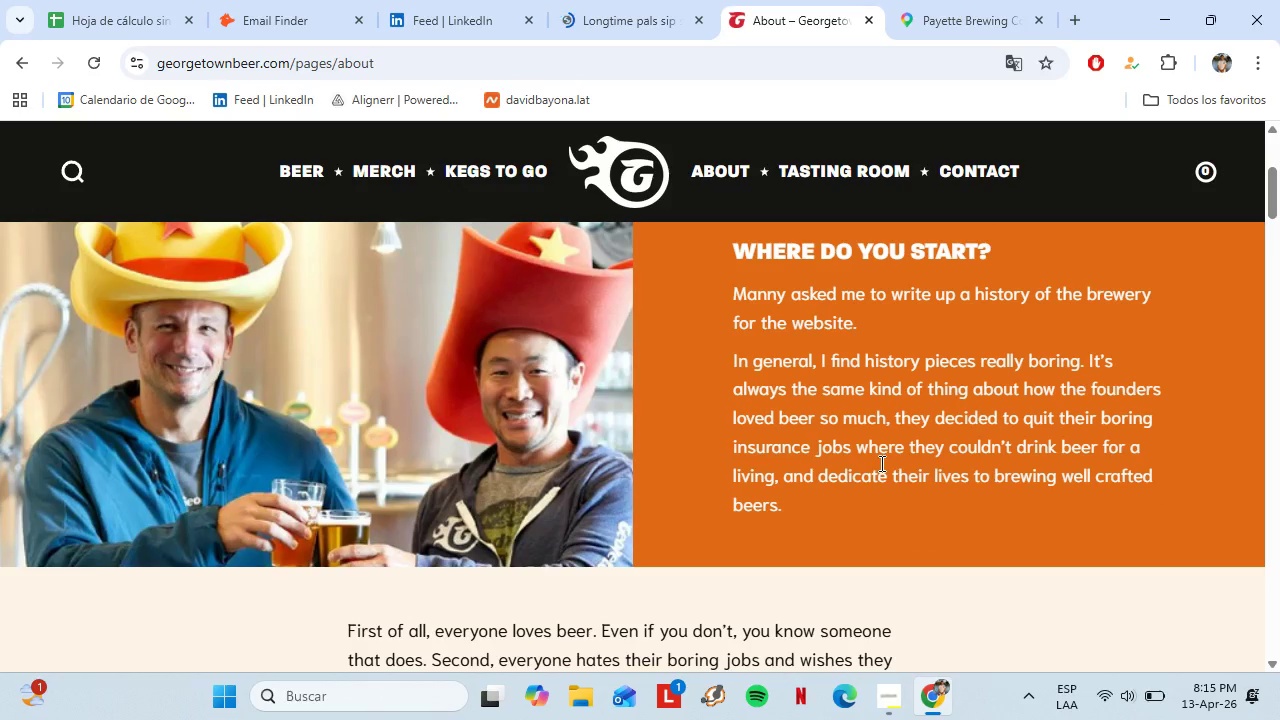 
scroll: coordinate [657, 424], scroll_direction: down, amount: 7.0
 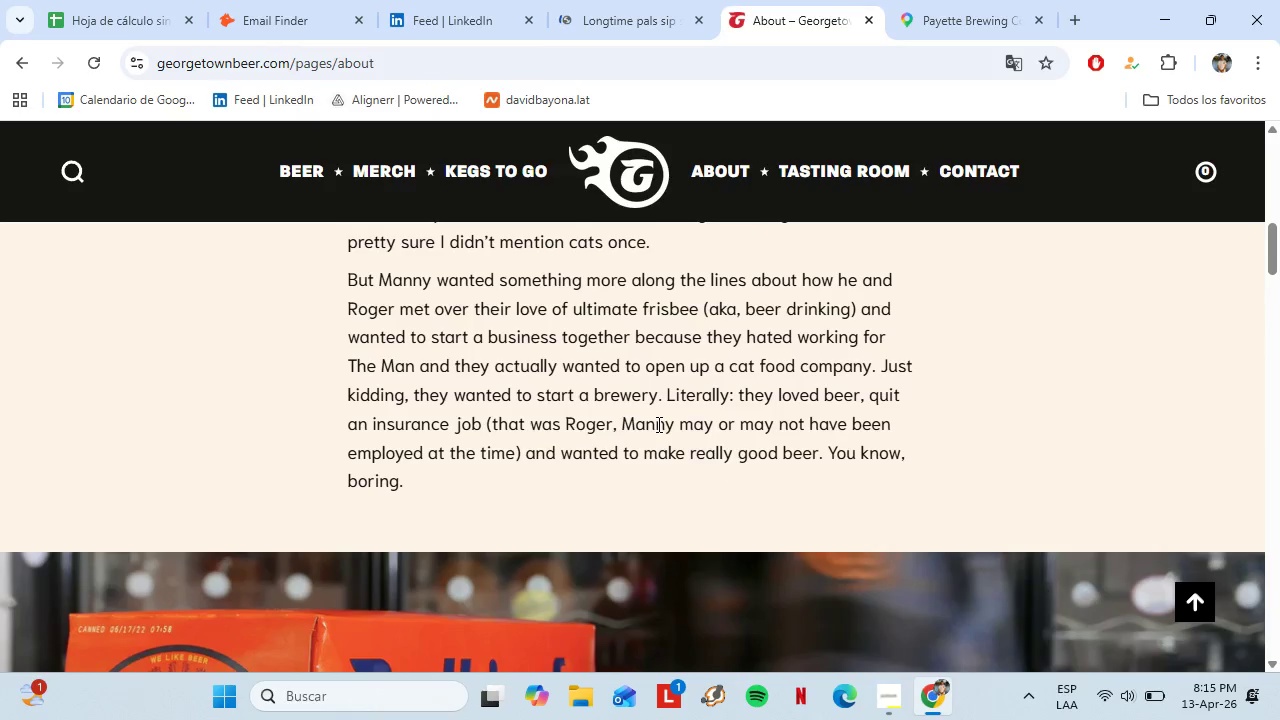 
scroll: coordinate [570, 425], scroll_direction: down, amount: 14.0
 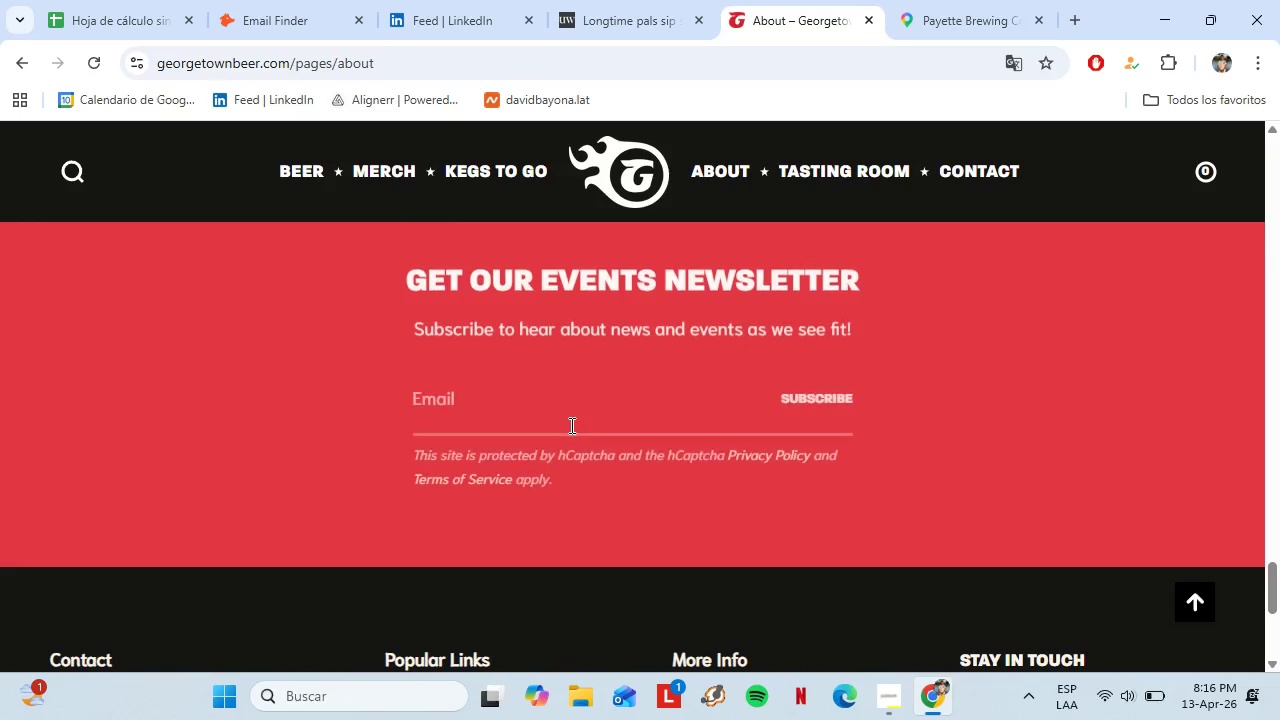 
left_click([603, 0])
 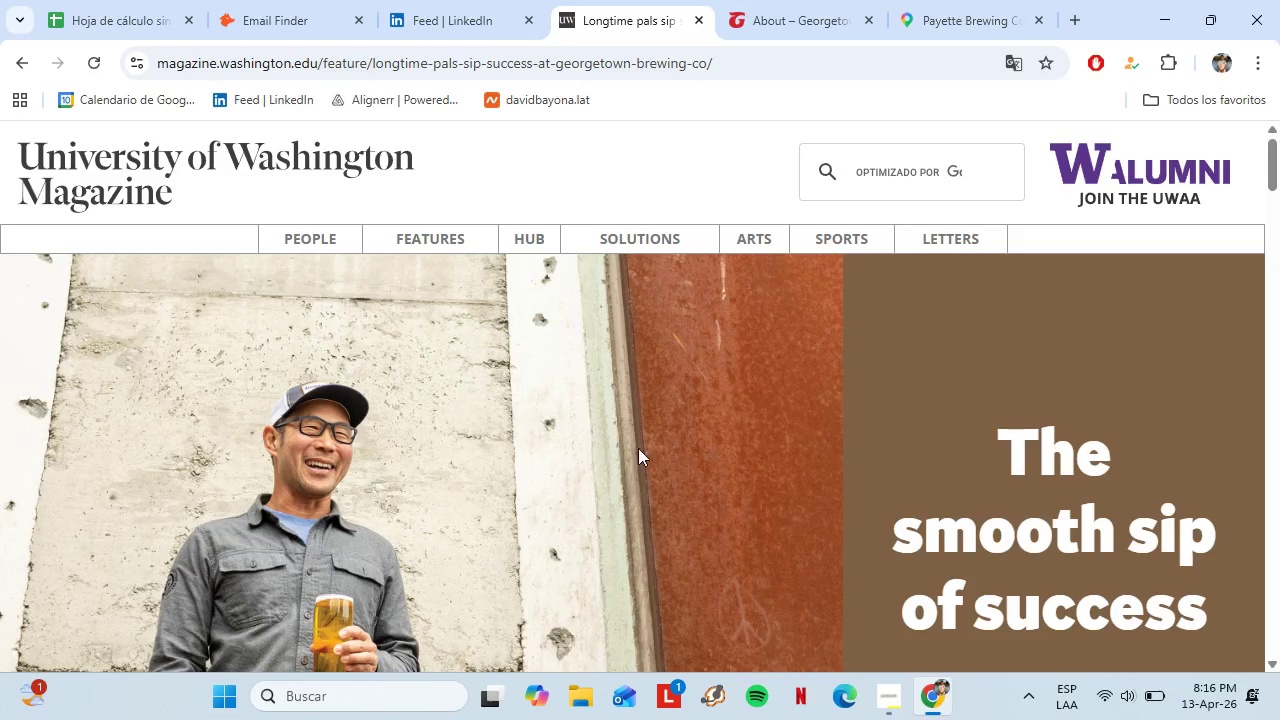 
left_click_drag(start_coordinate=[935, 384], to_coordinate=[1049, 389])
 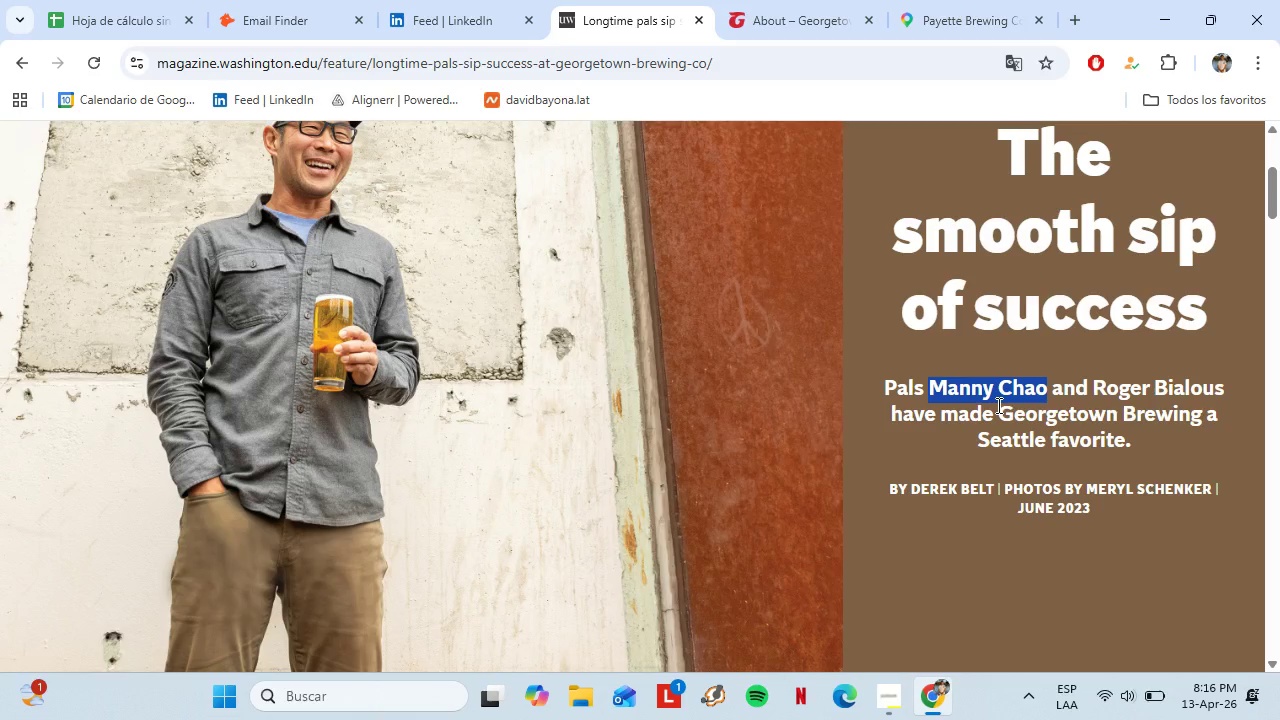 
scroll: coordinate [750, 454], scroll_direction: down, amount: 3.0
 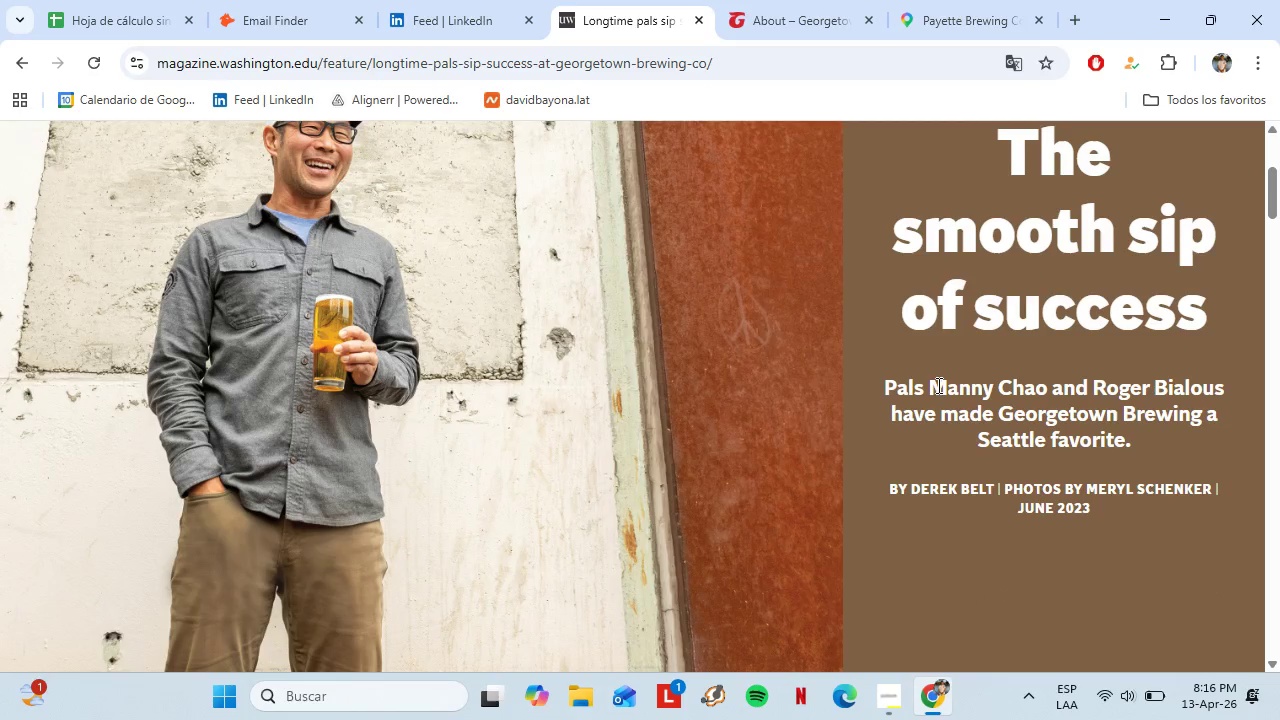 
key(Control+C)
 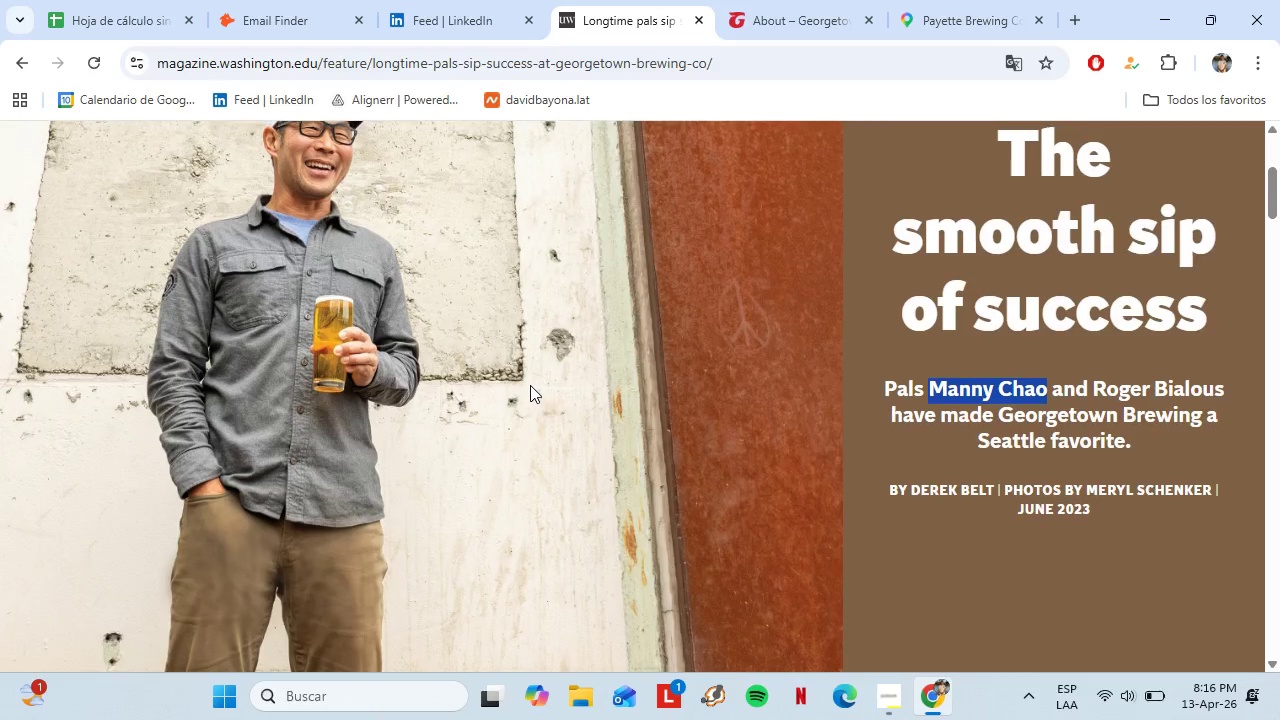 
scroll: coordinate [530, 385], scroll_direction: up, amount: 3.0
 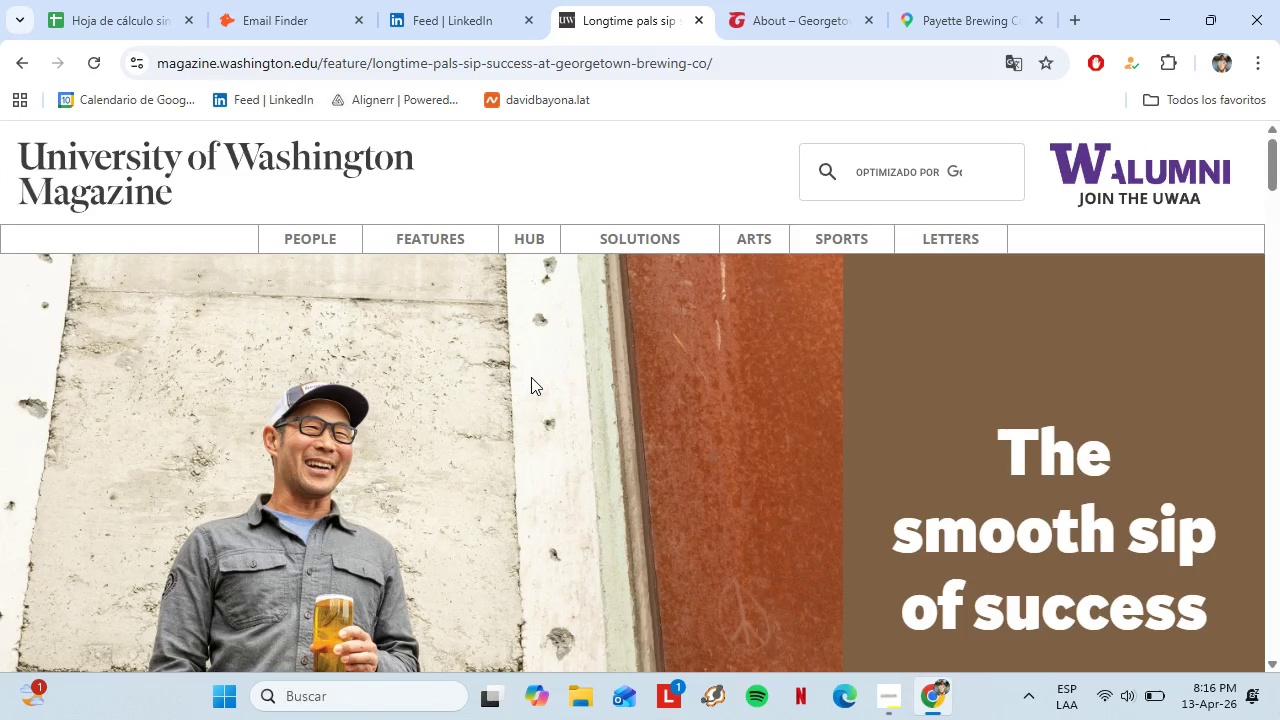 
left_click_drag(start_coordinate=[406, 536], to_coordinate=[589, 537])
 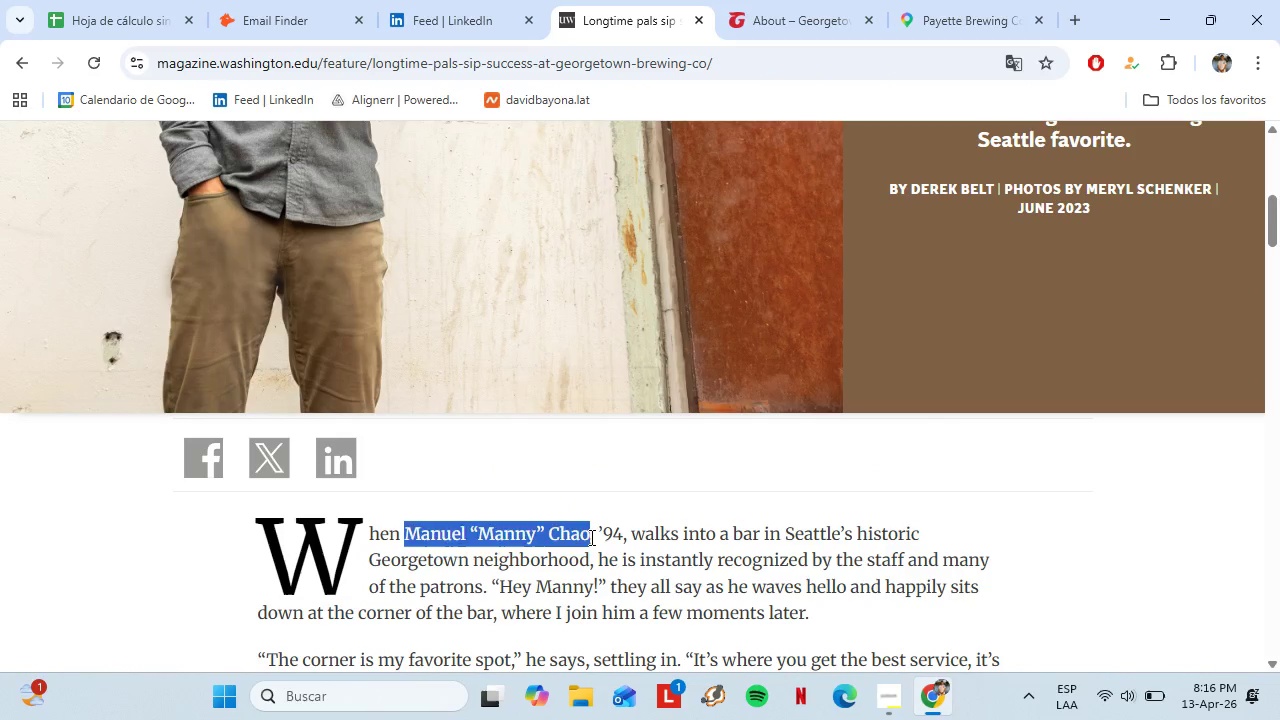 
scroll: coordinate [531, 376], scroll_direction: down, amount: 6.0
 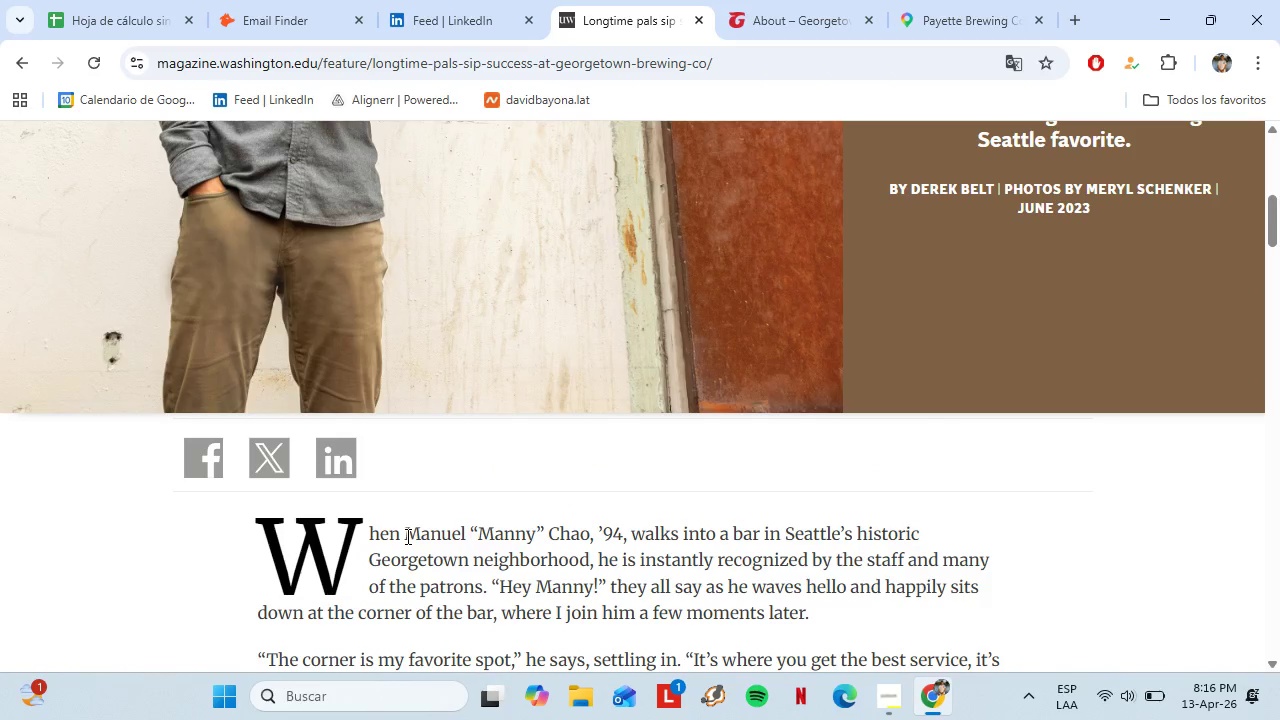 
left_click([590, 537])
 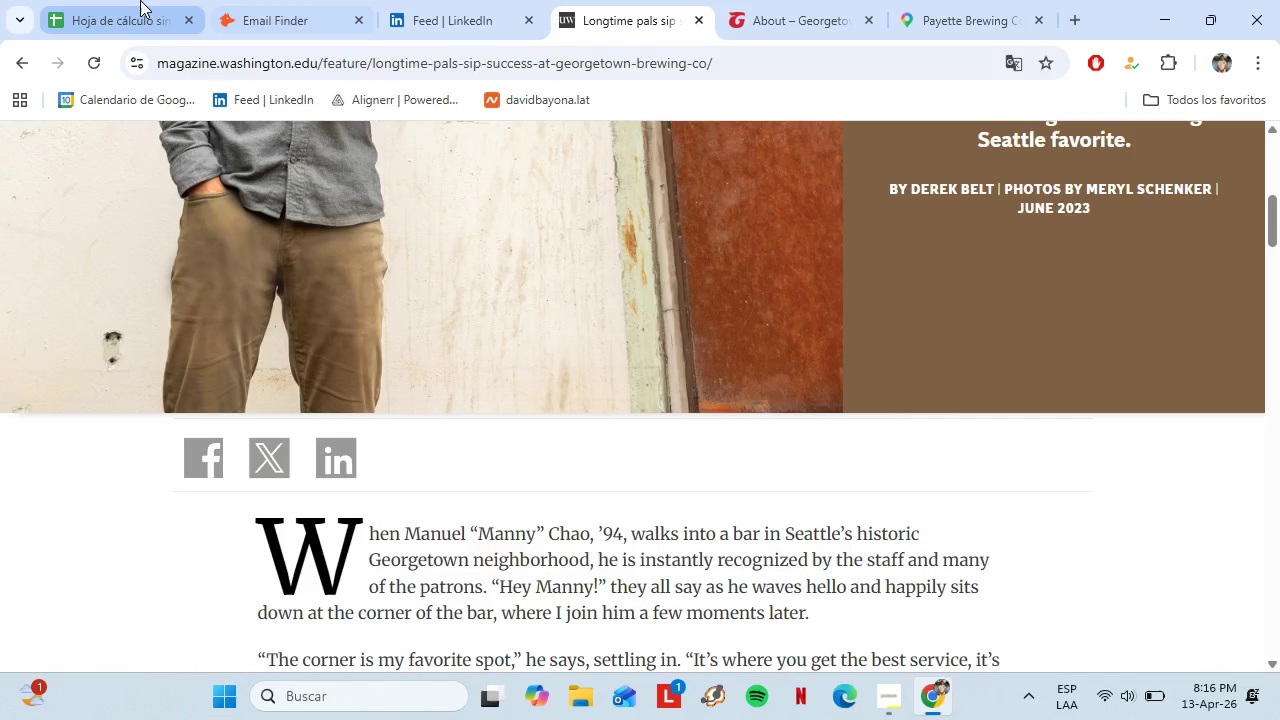 
double_click([263, 0])
 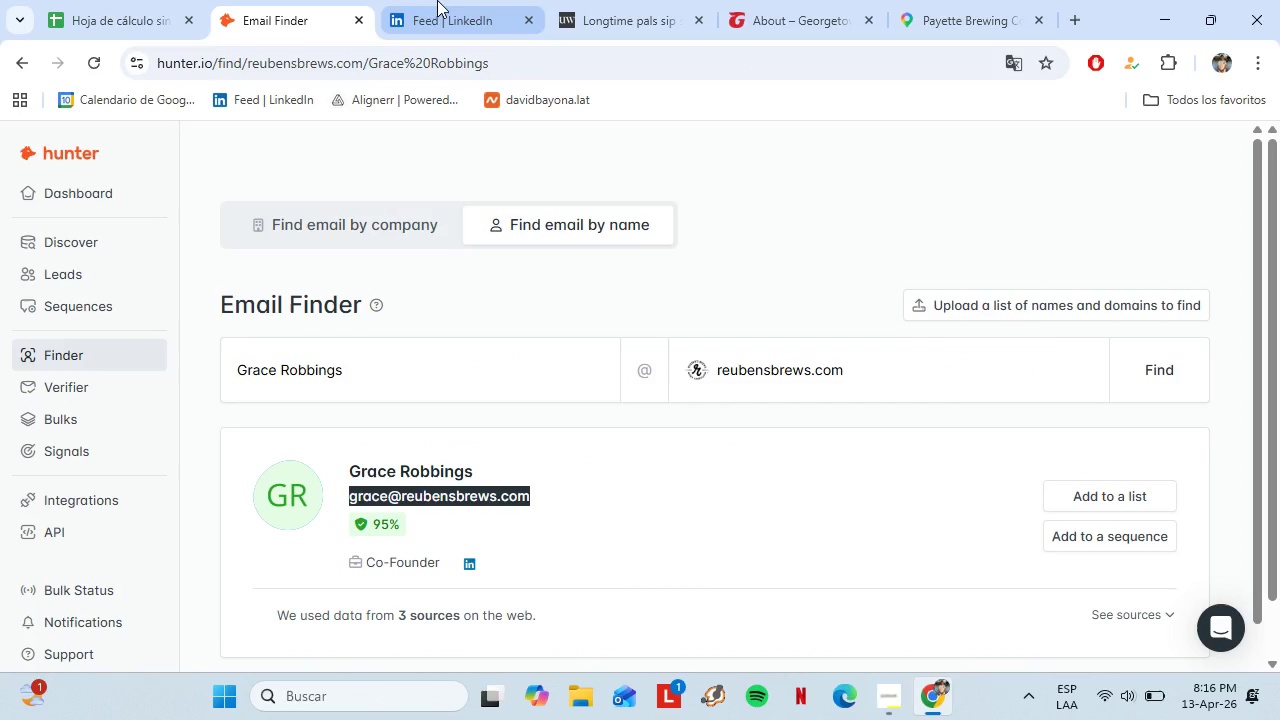 
left_click([431, 0])
 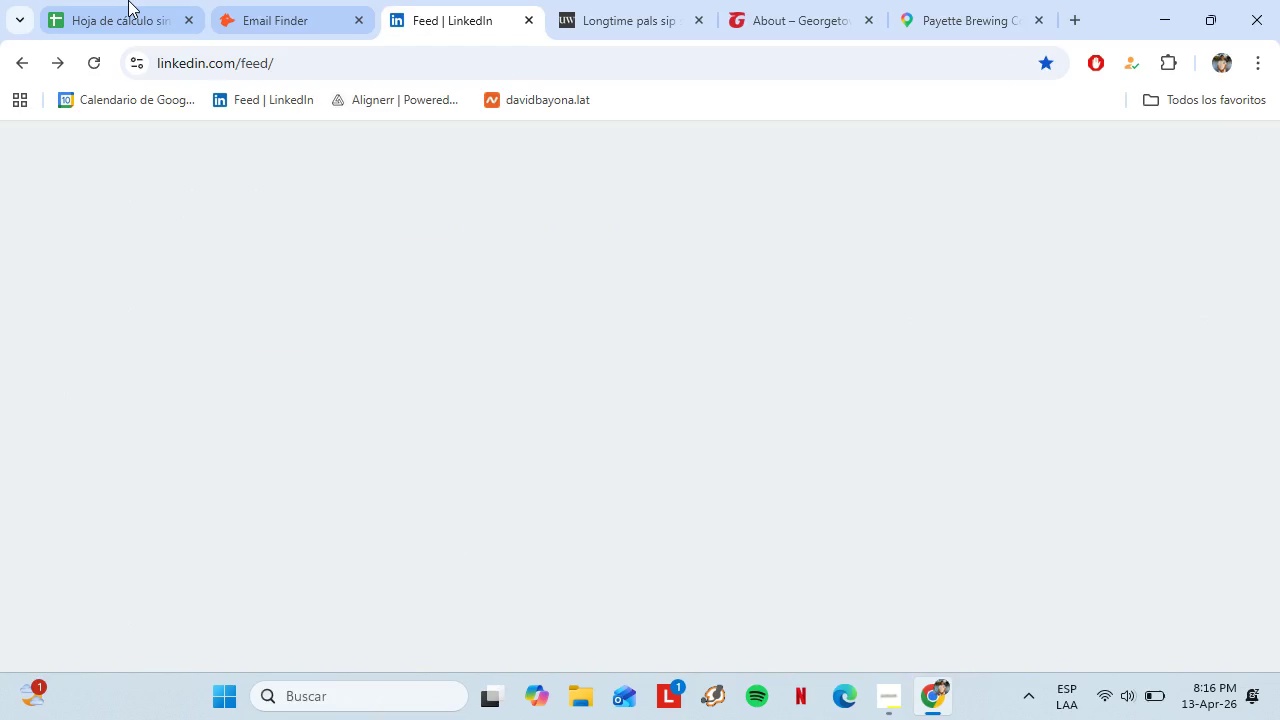 
left_click([128, 0])
 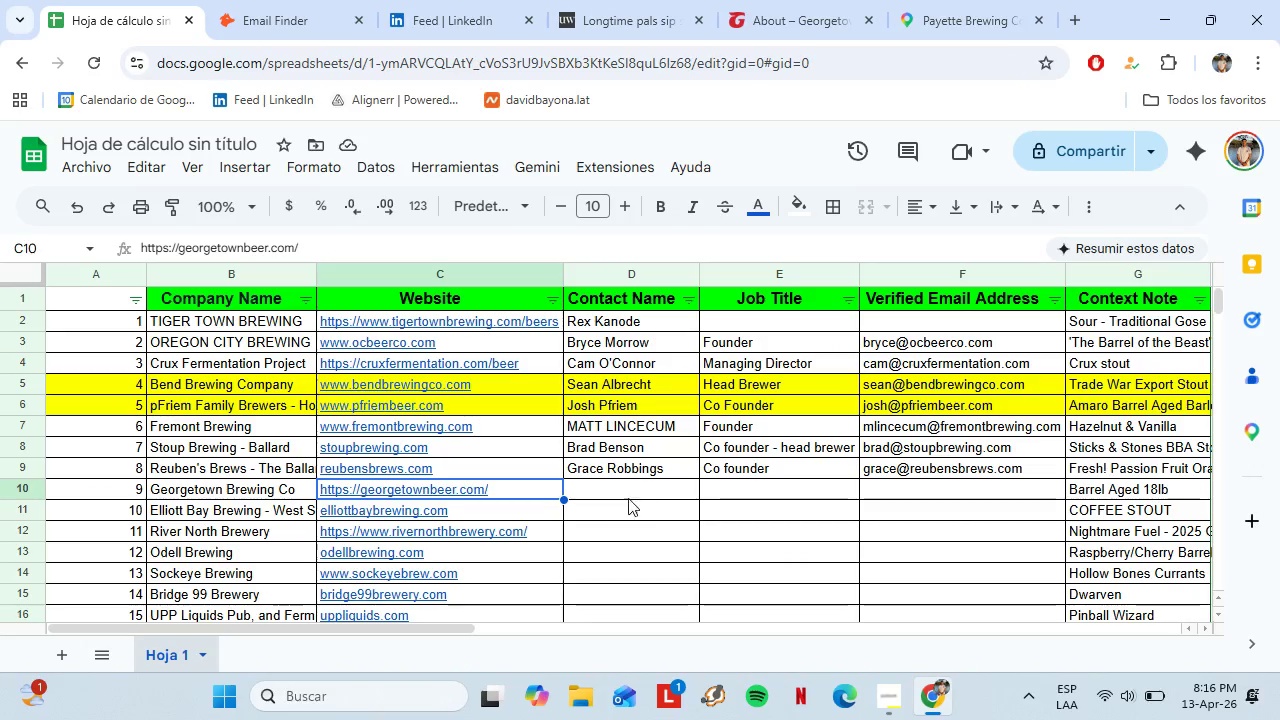 
left_click([619, 492])
 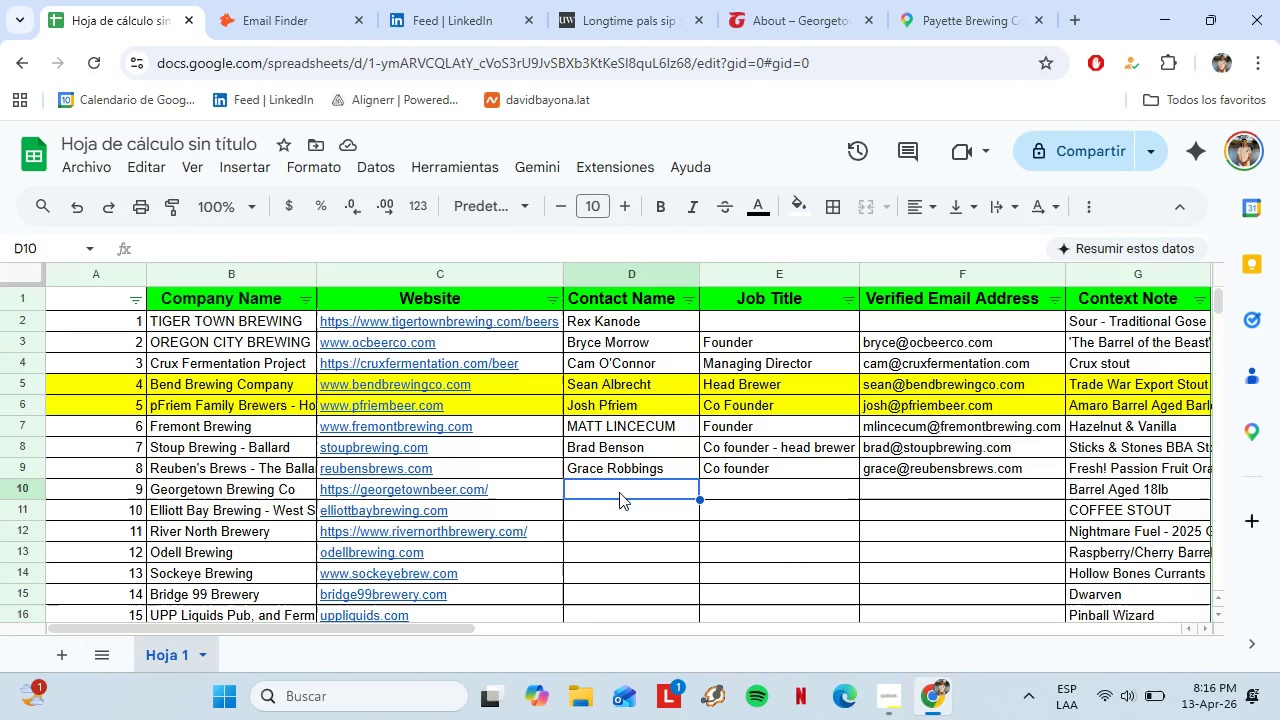 
type(Manuel Chao)
 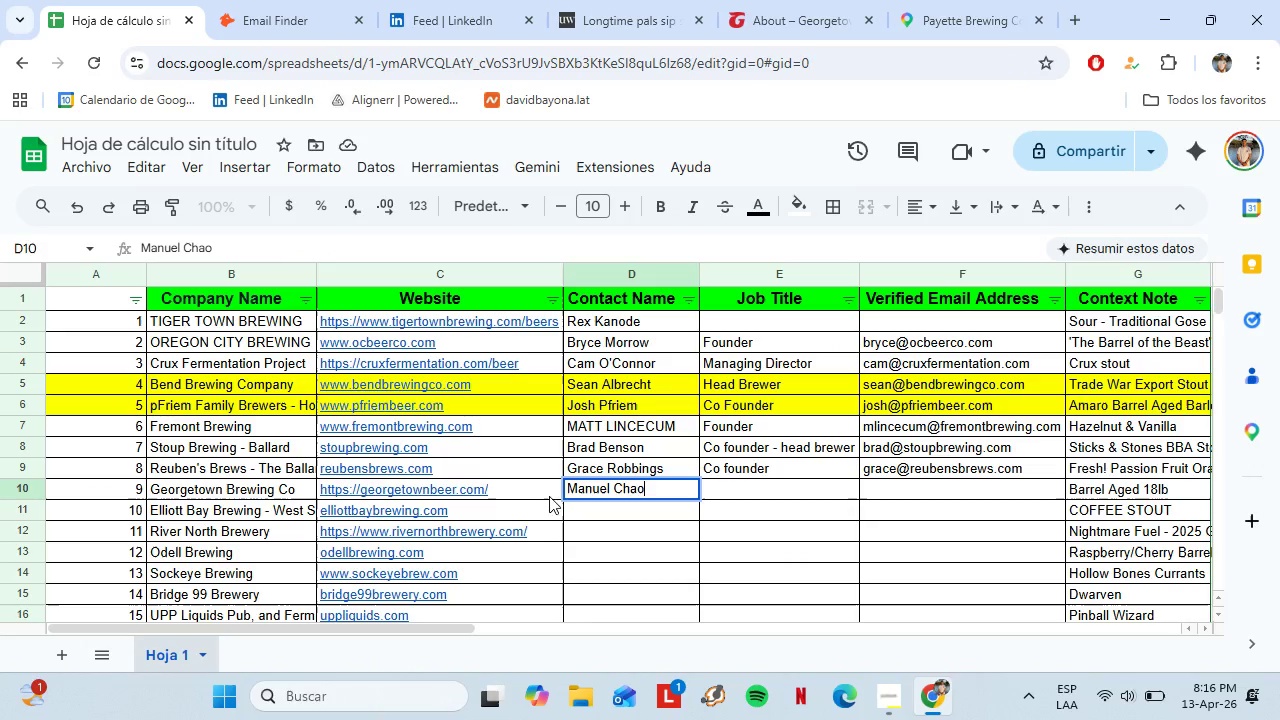 
left_click([534, 492])
 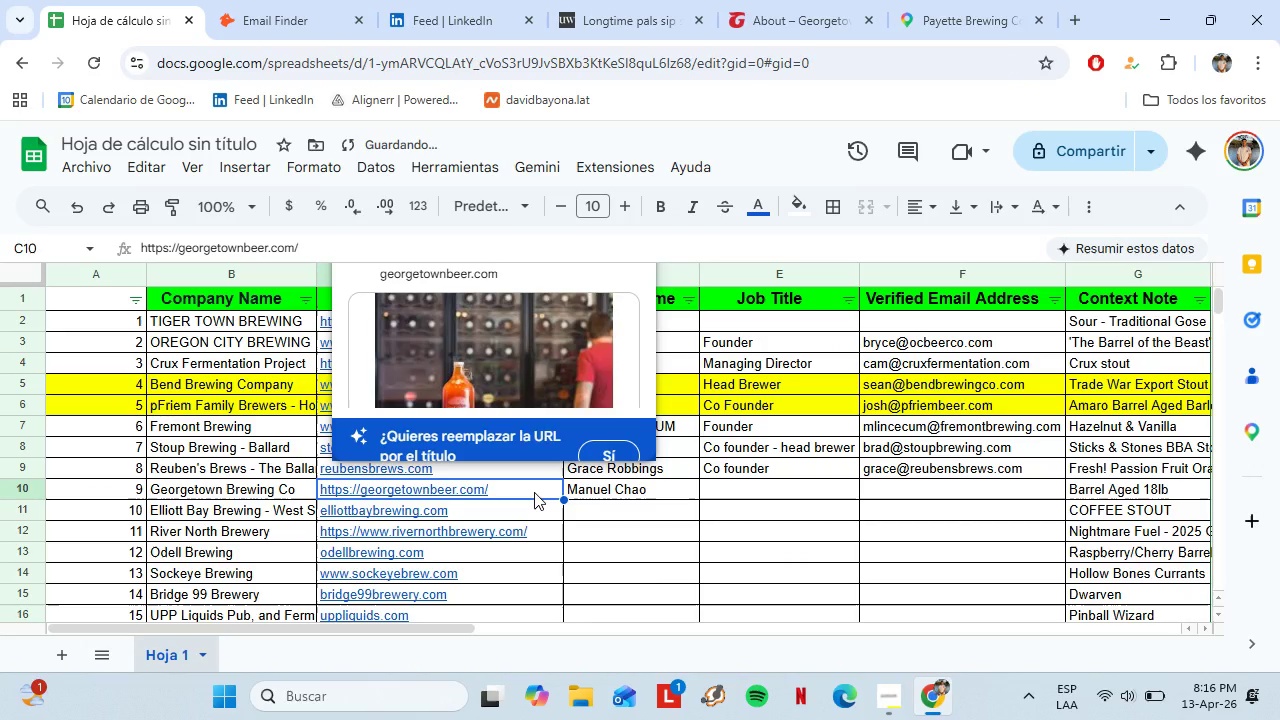 
key(Control+ControlLeft)
 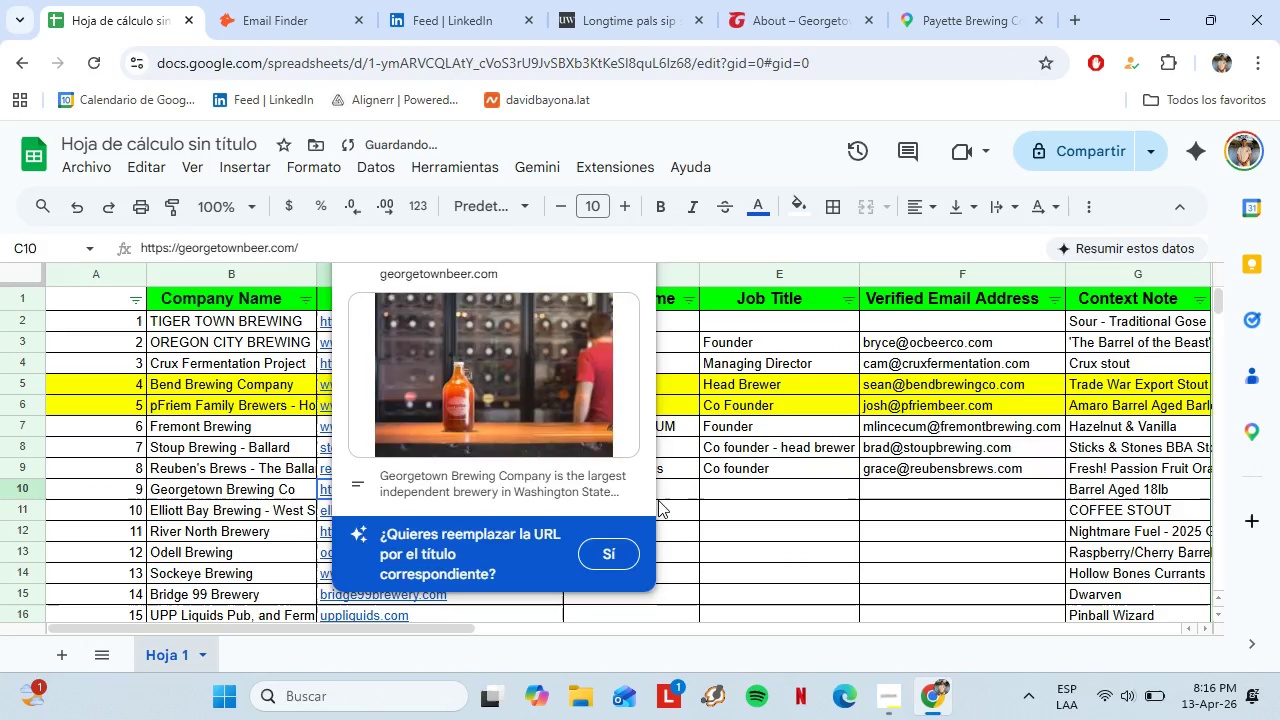 
left_click([662, 500])
 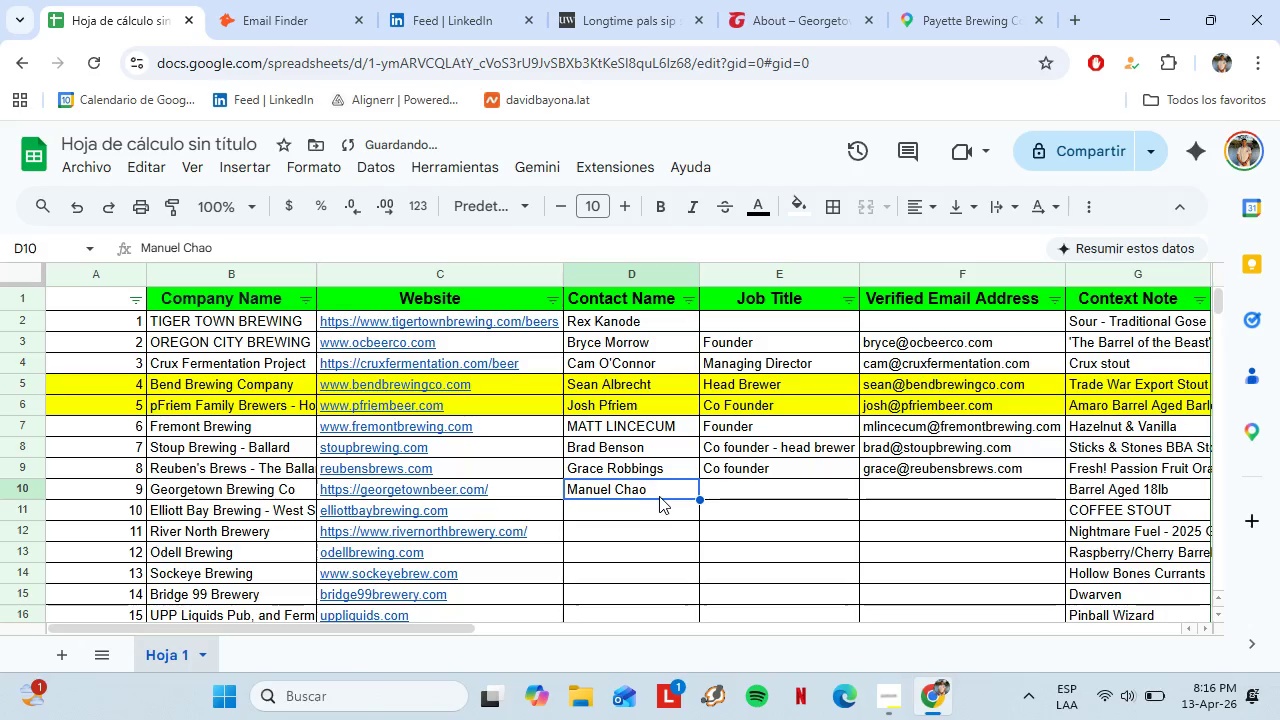 
key(Control+C)
 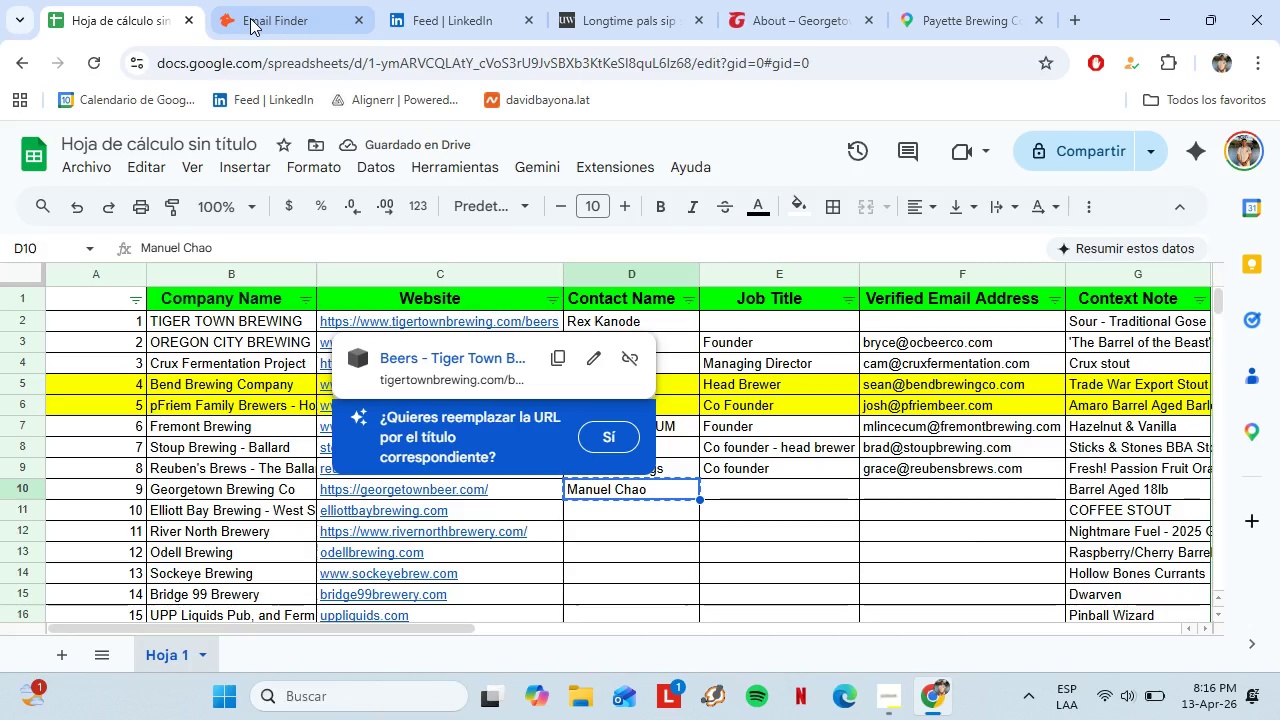 
left_click([250, 15])
 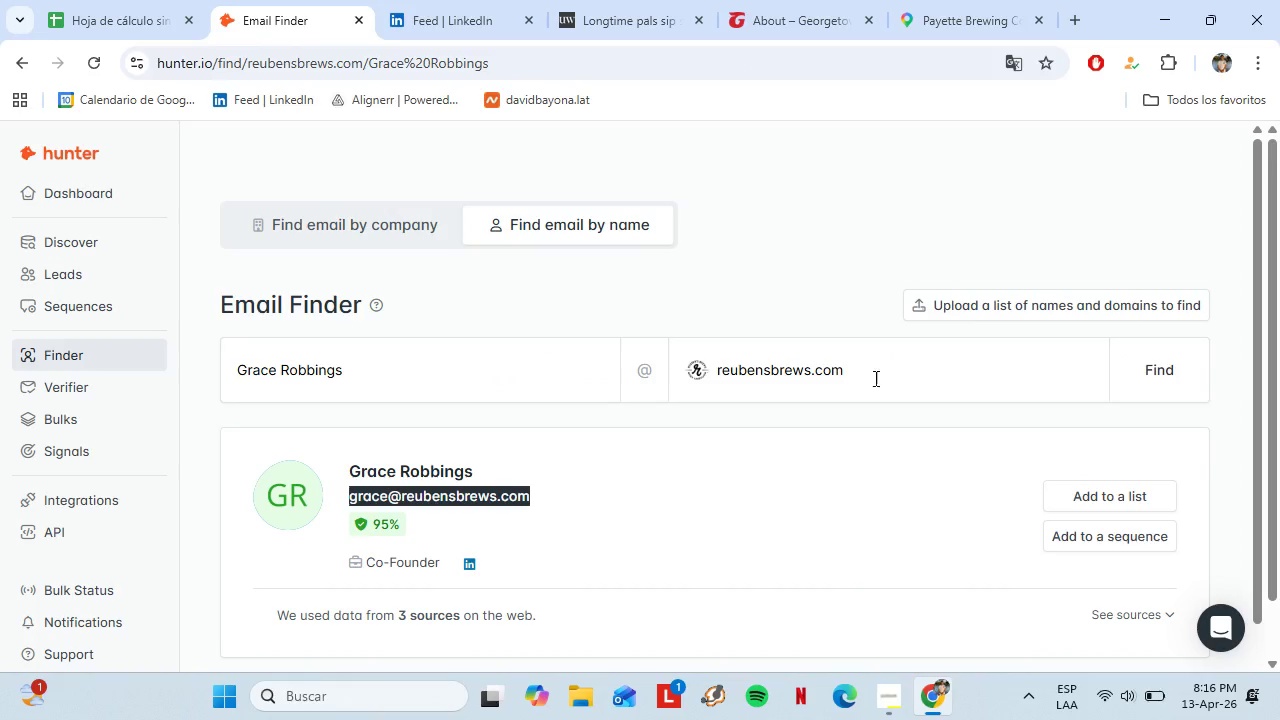 
left_click_drag(start_coordinate=[871, 378], to_coordinate=[652, 375])
 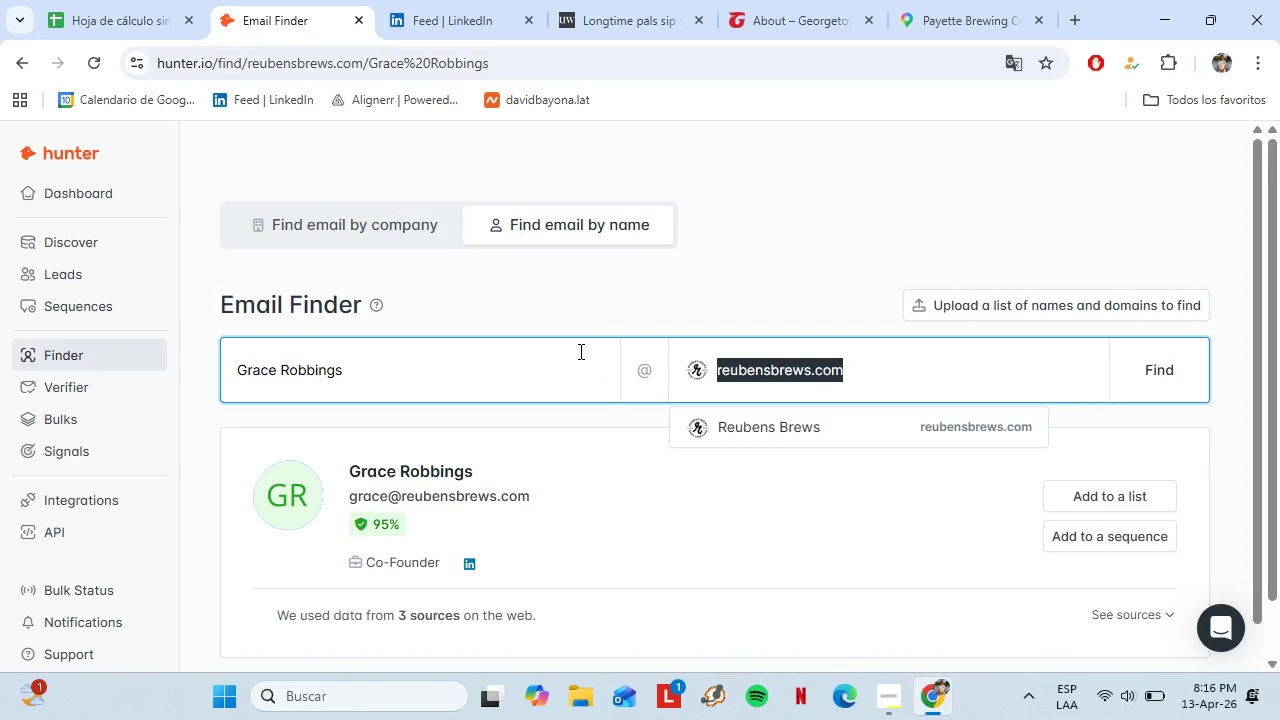 
key(Backspace)
 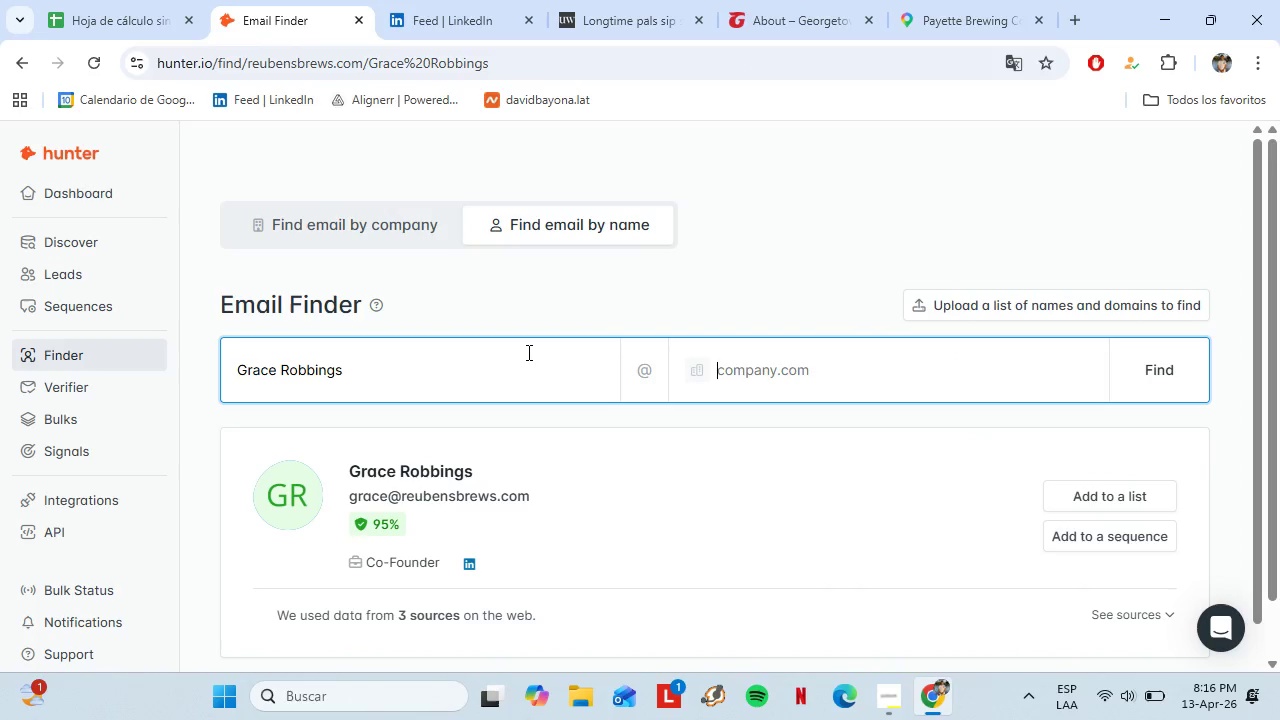 
left_click([527, 352])
 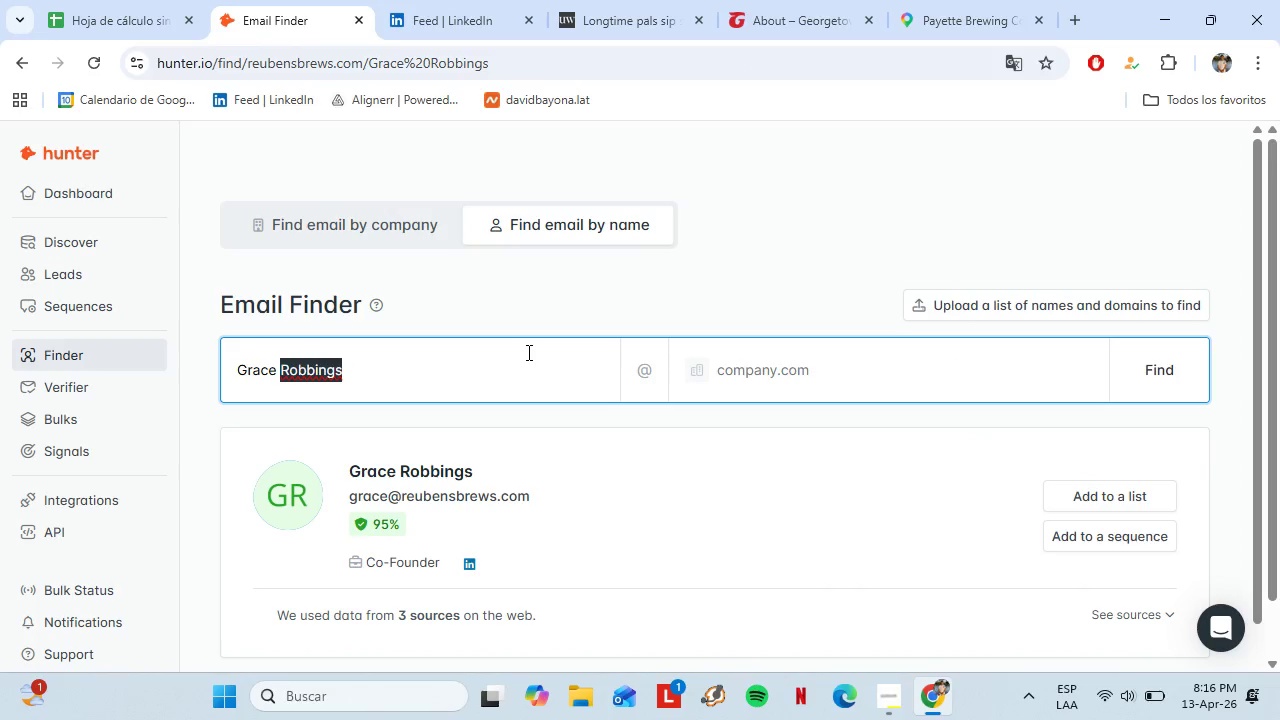 
double_click([527, 352])
 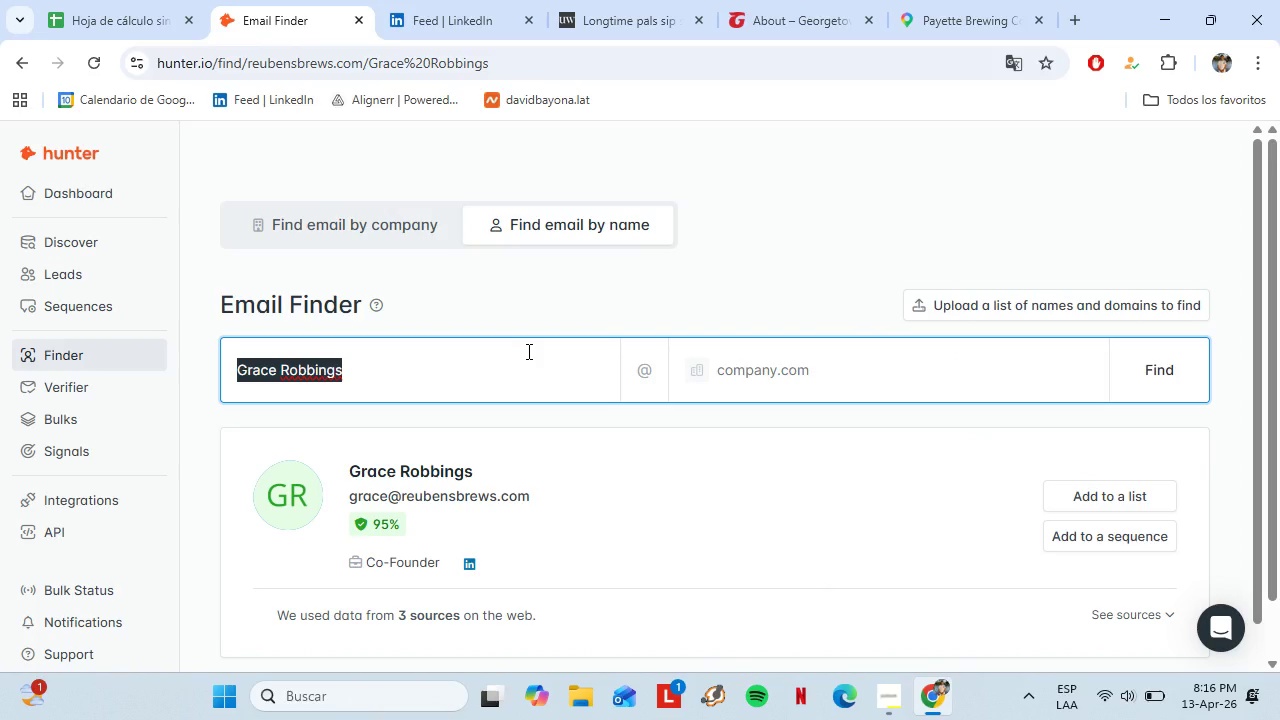 
key(Control+V)
 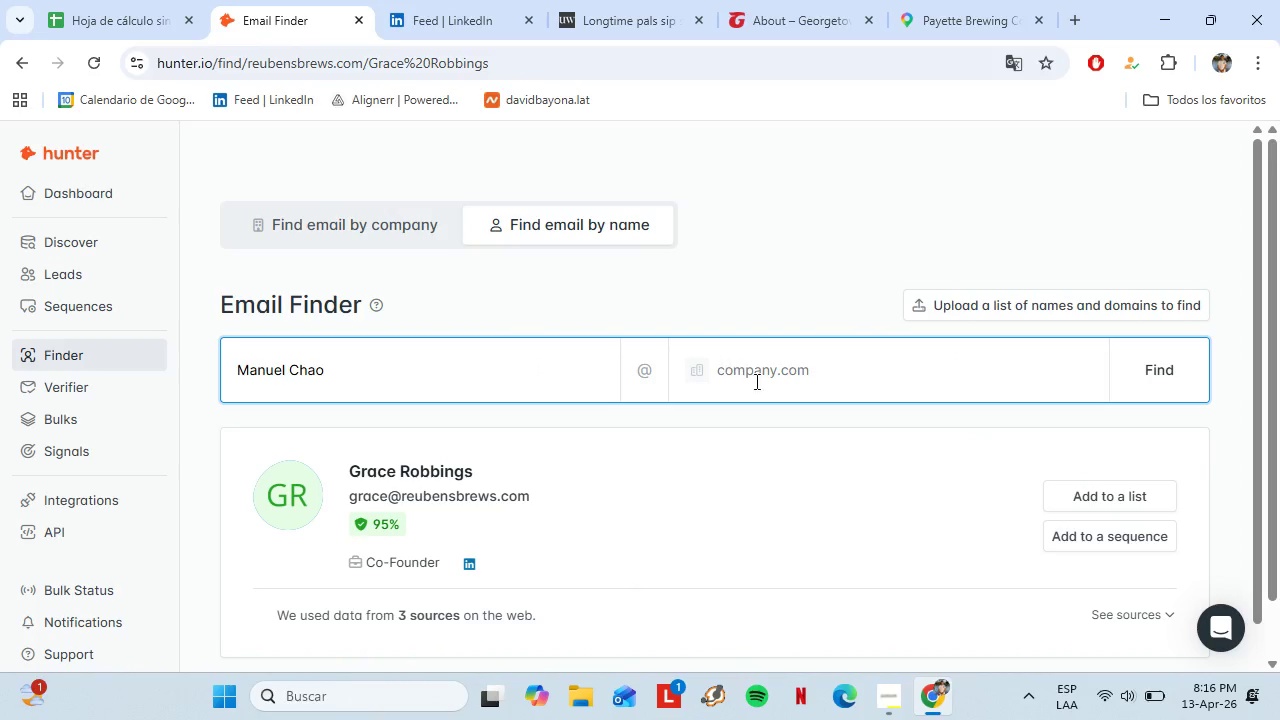 
left_click([765, 388])
 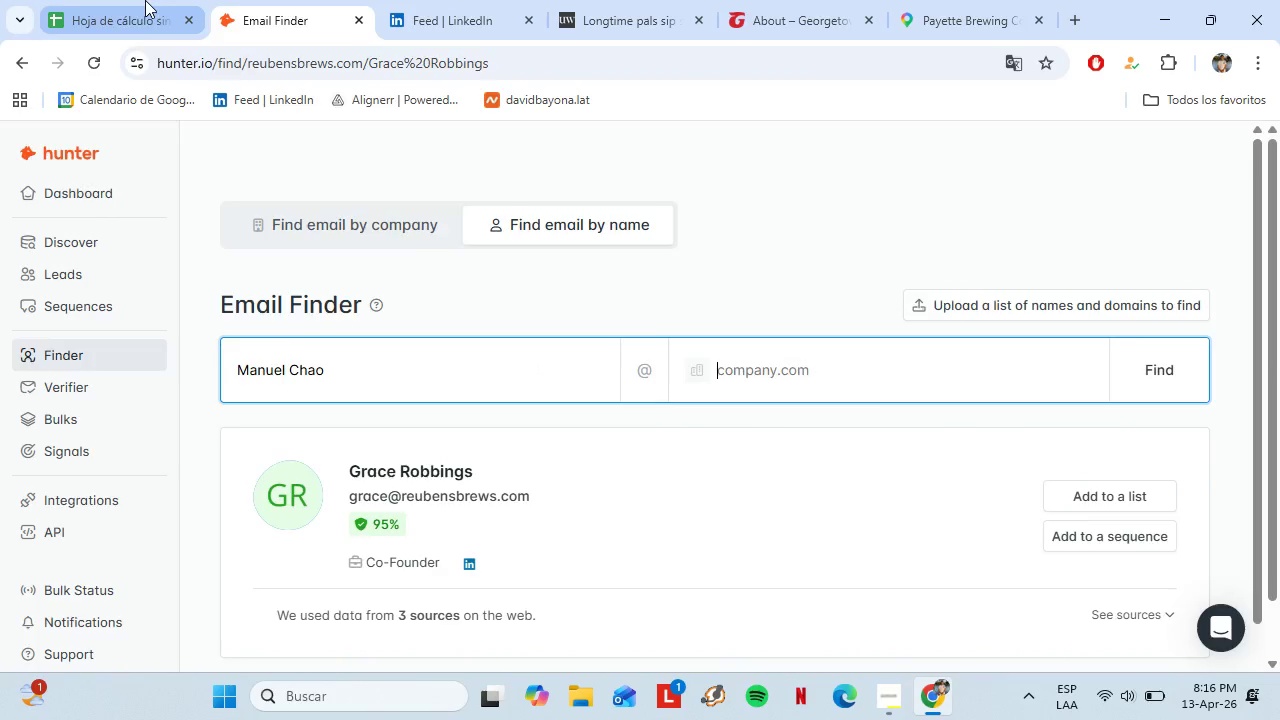 
left_click([145, 0])
 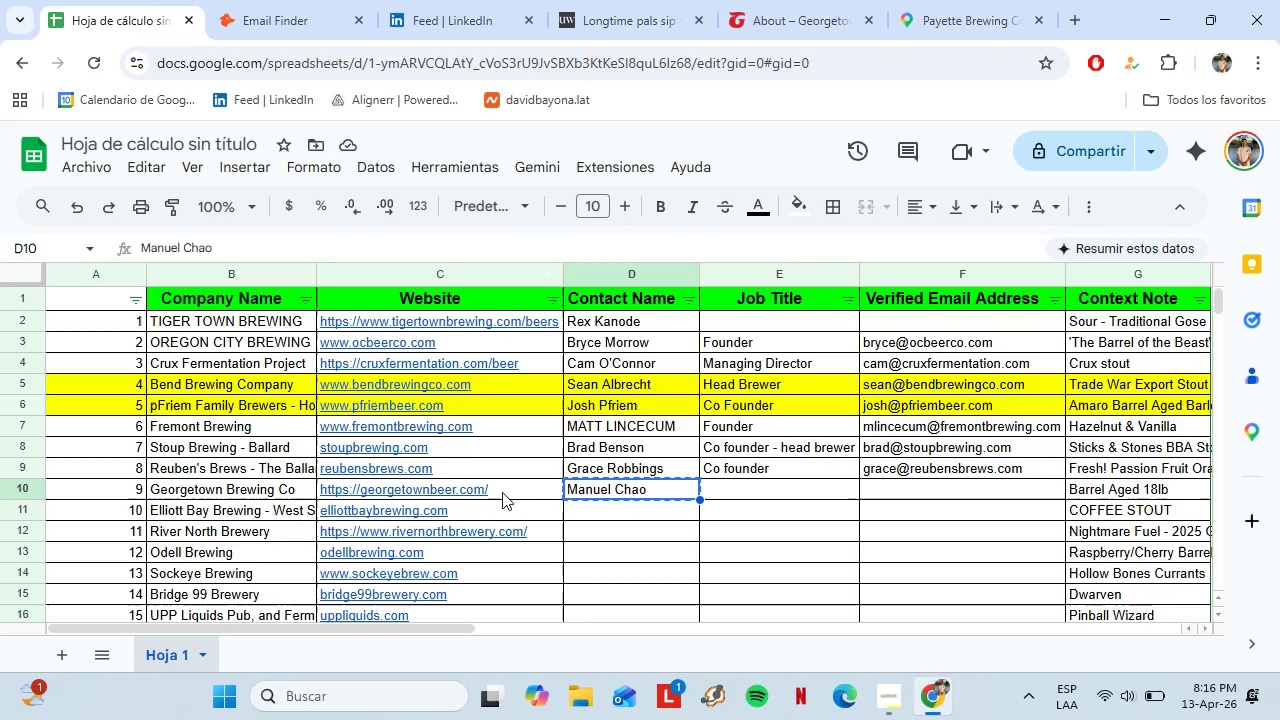 
left_click([510, 484])
 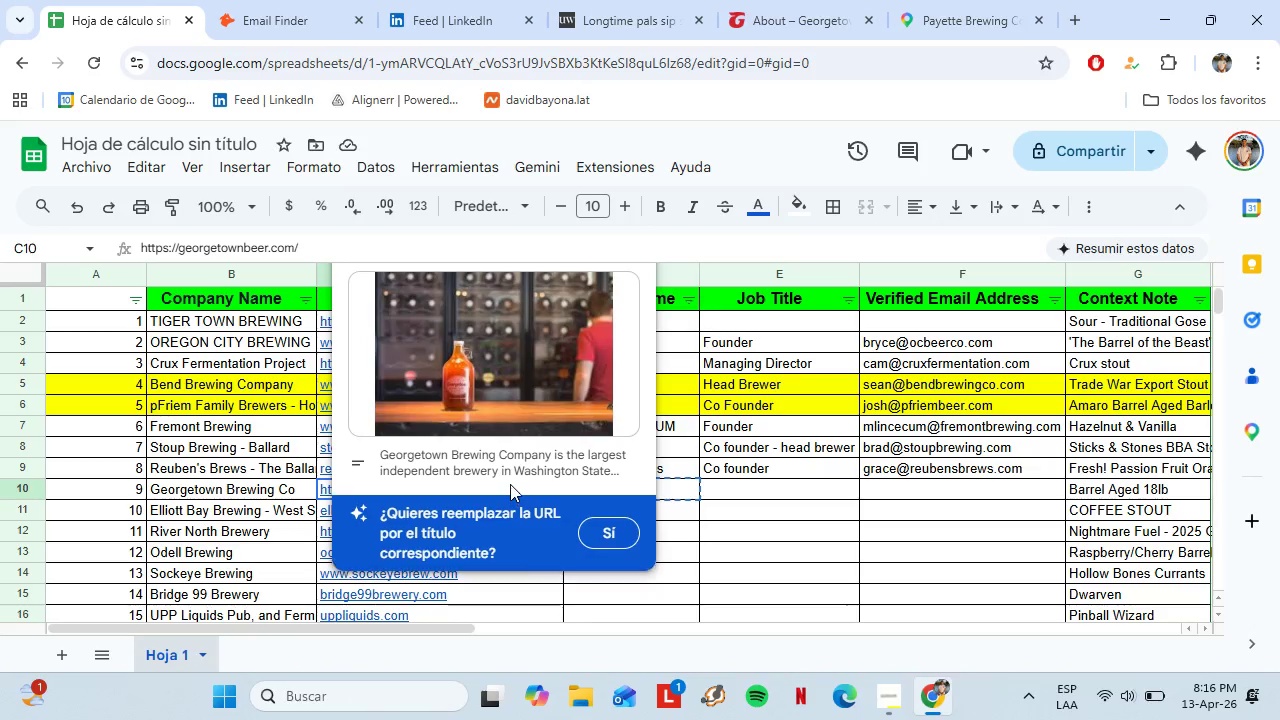 
key(Control+C)
 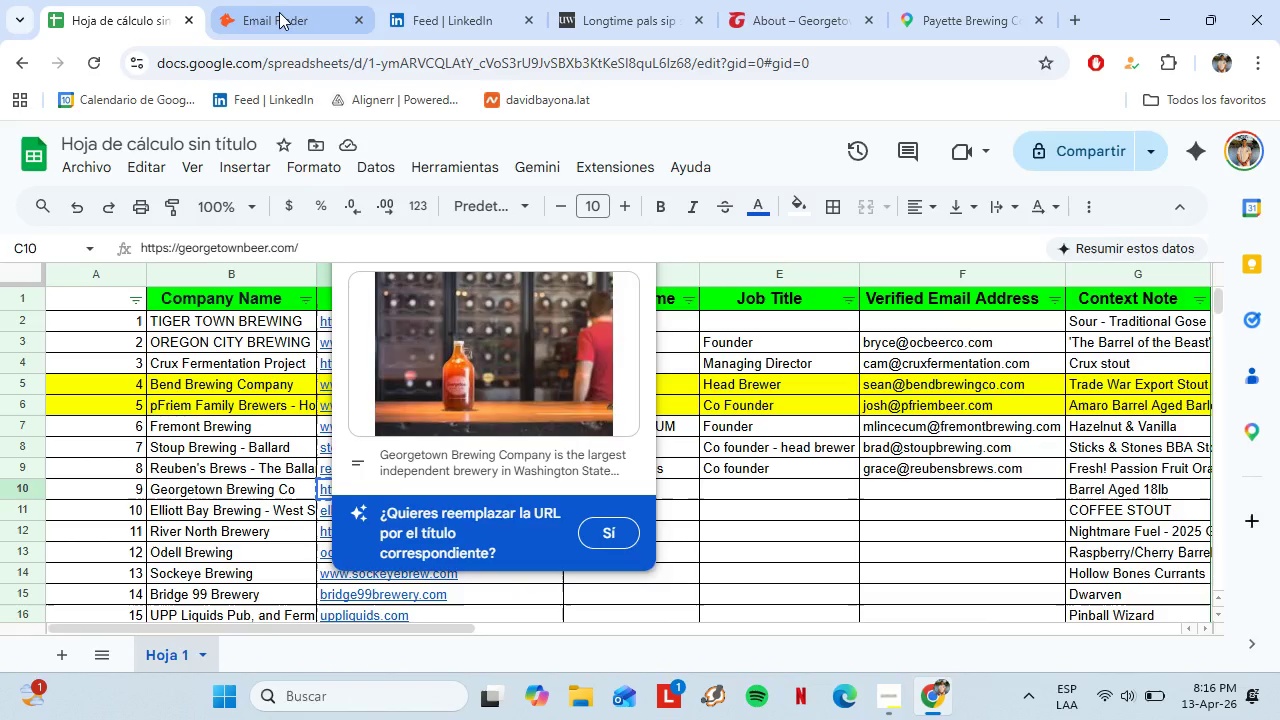 
left_click([279, 10])
 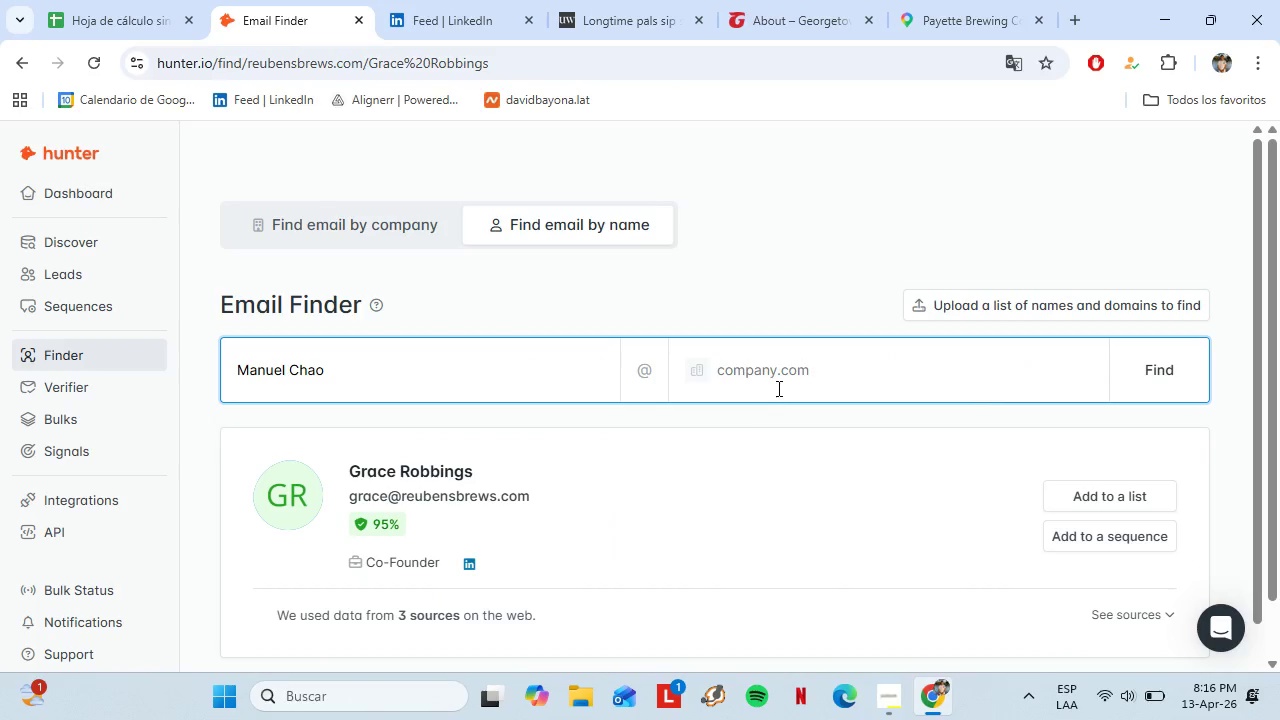 
key(Control+Shift+V)
 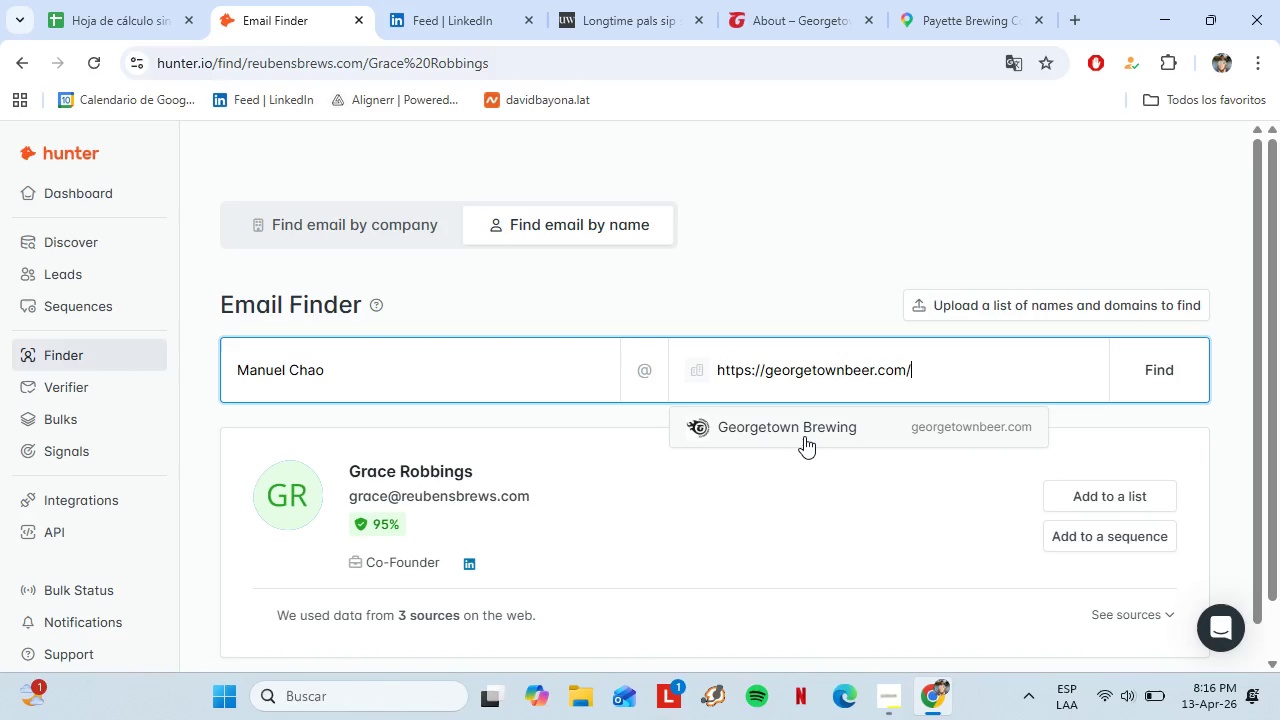 
left_click([804, 435])
 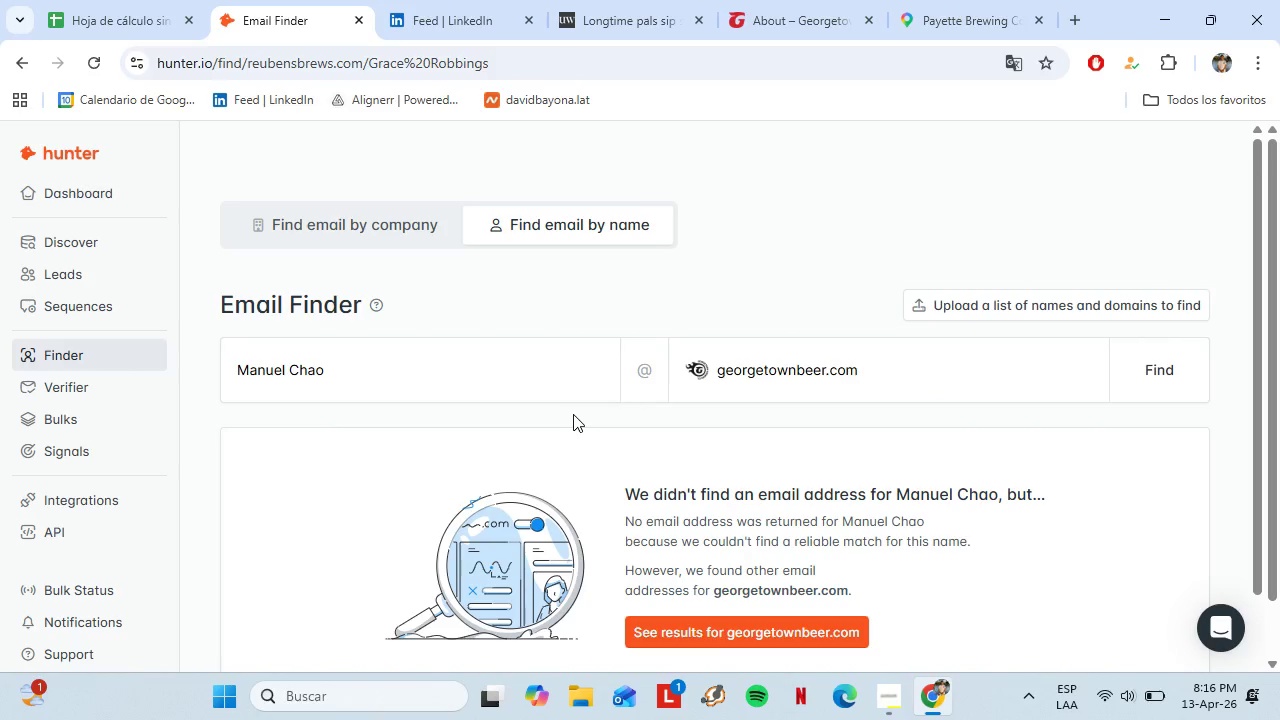 
left_click_drag(start_coordinate=[397, 367], to_coordinate=[222, 367])
 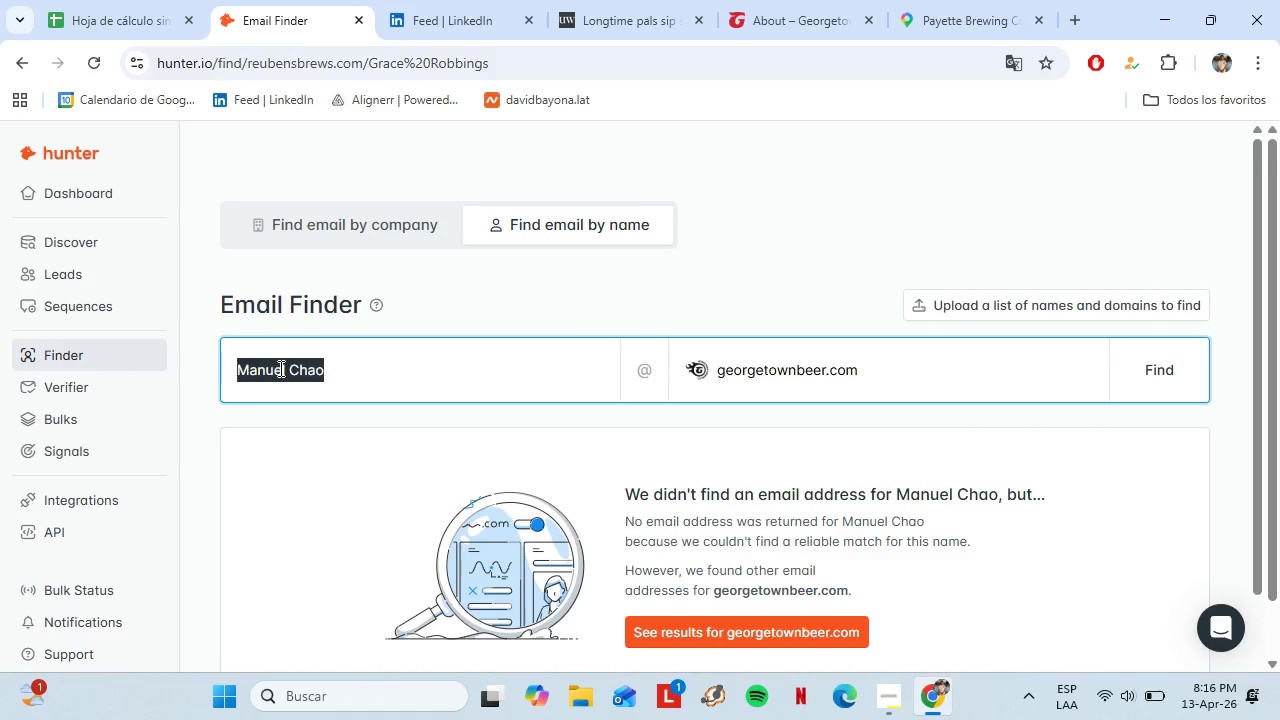 
left_click([279, 368])
 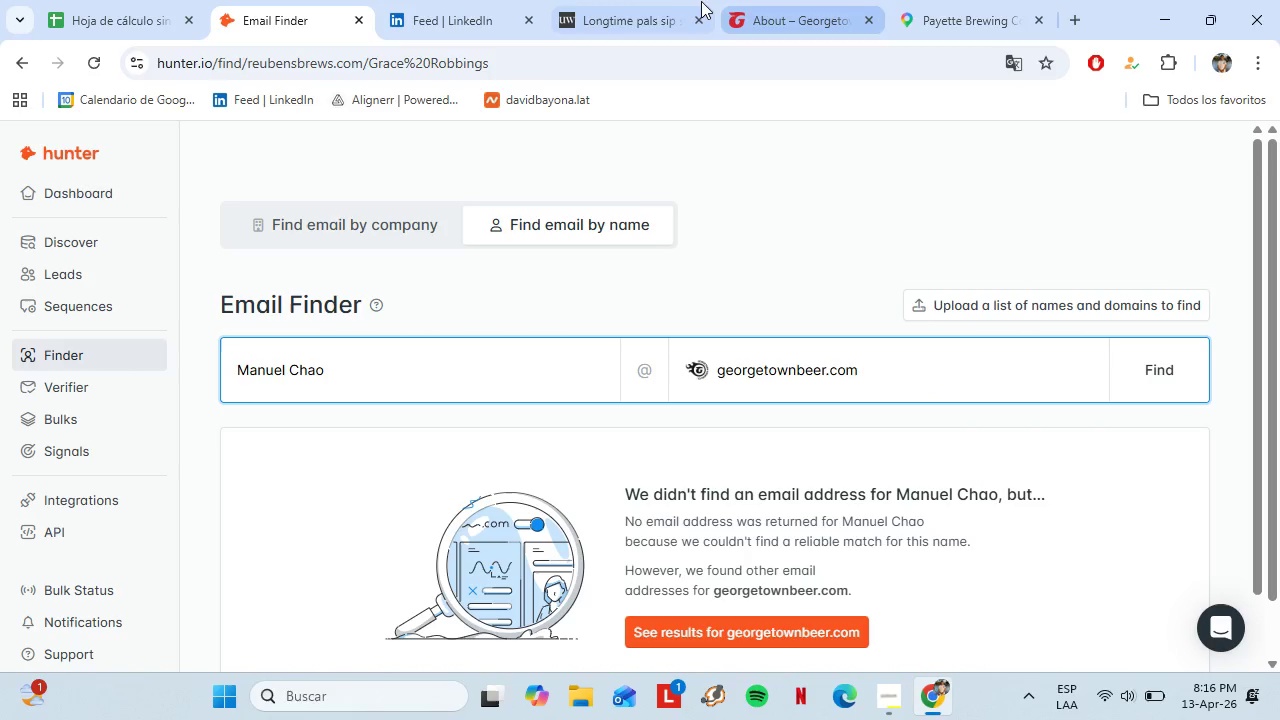 
left_click([670, 0])
 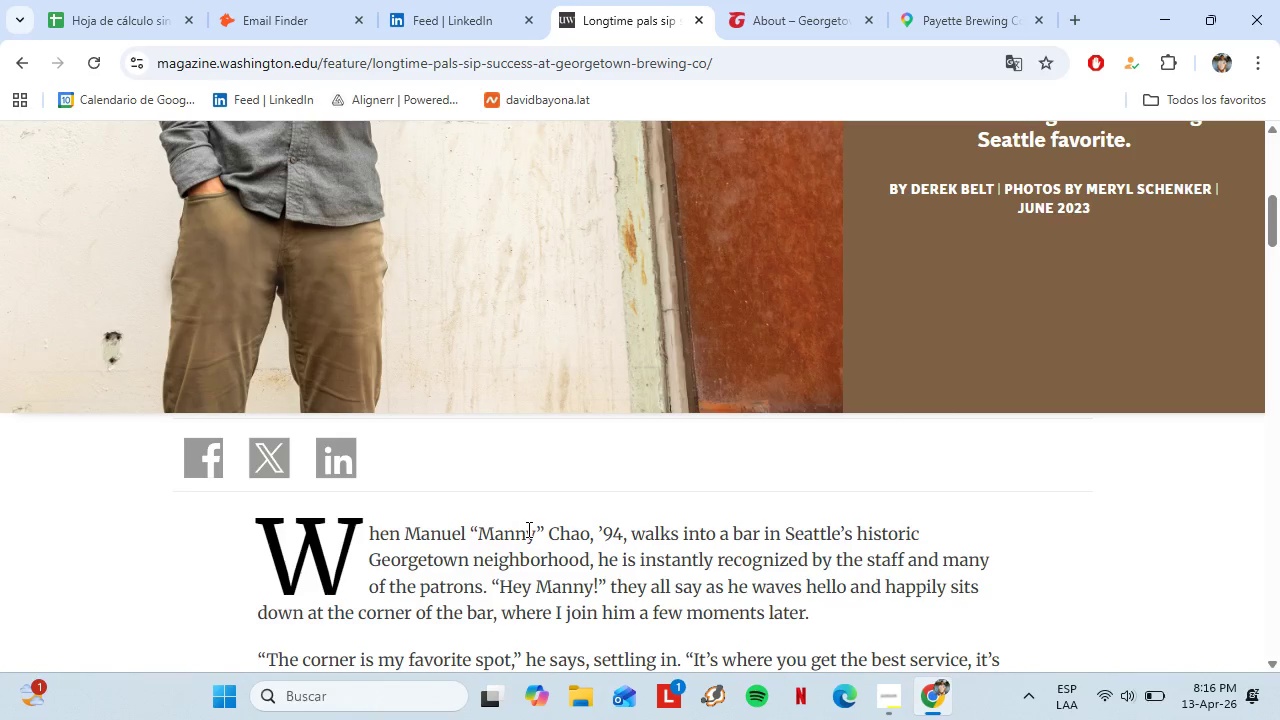 
left_click_drag(start_coordinate=[533, 534], to_coordinate=[483, 531])
 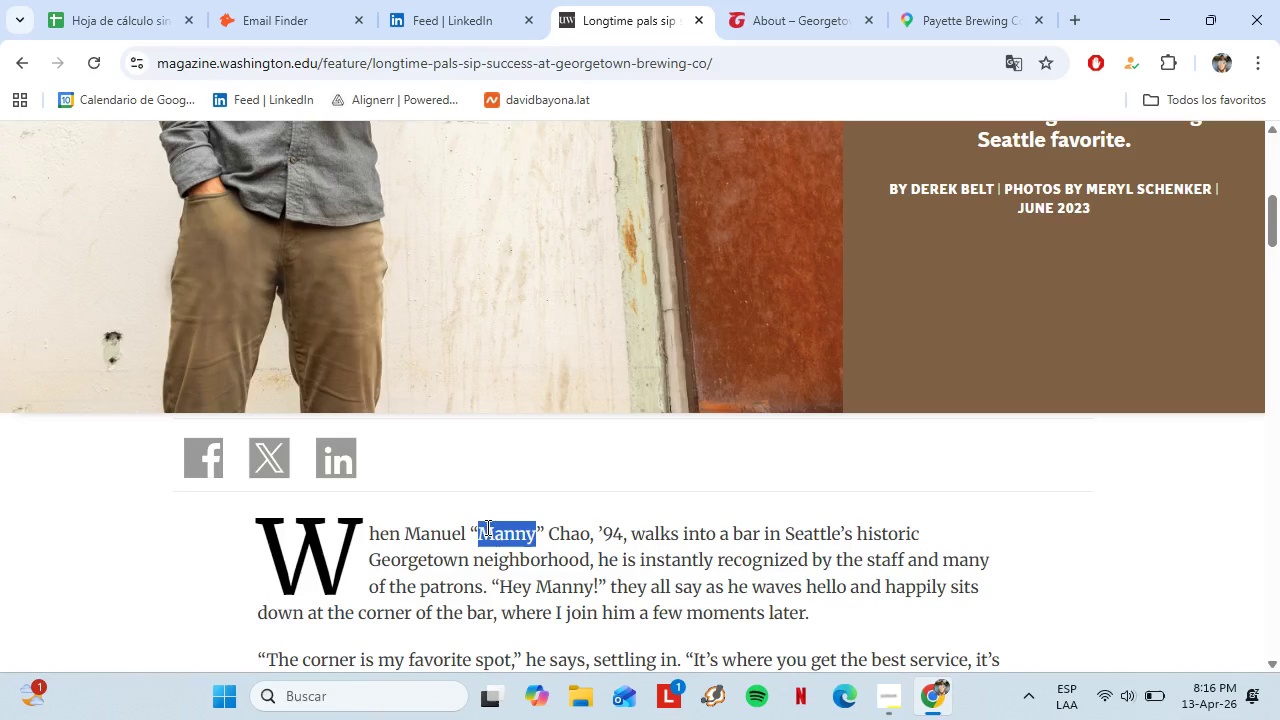 
key(Control+C)
 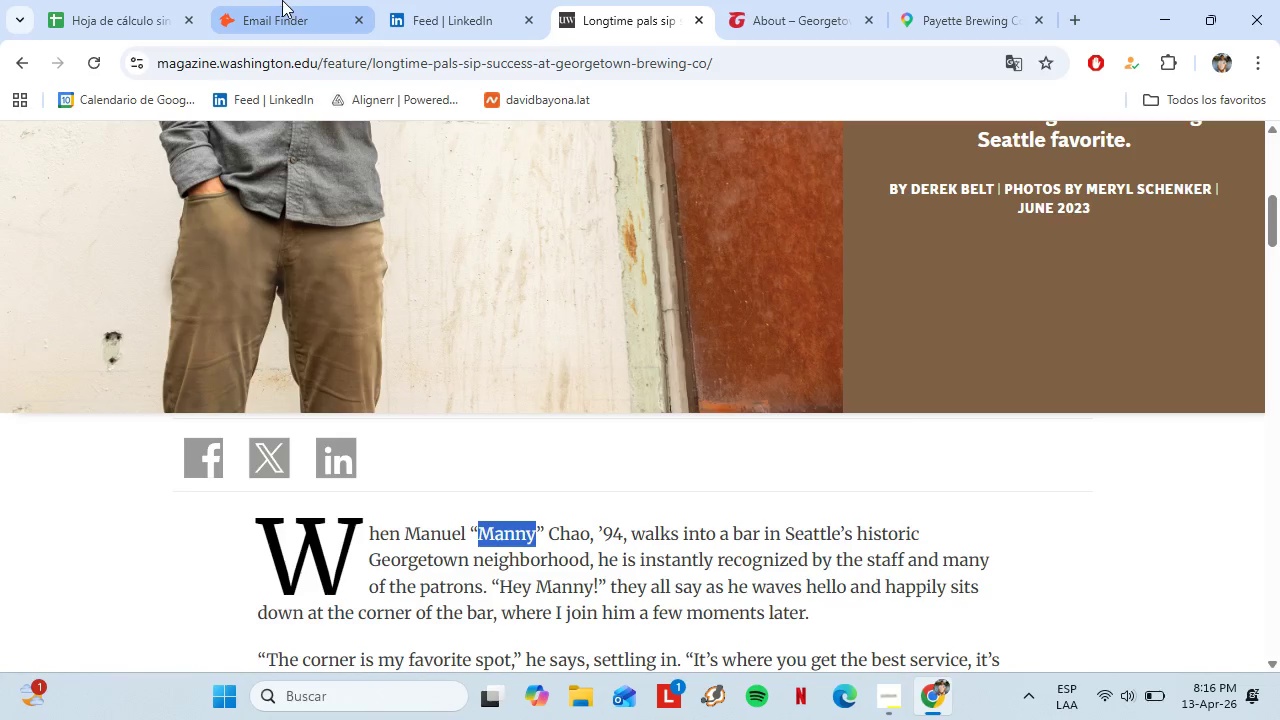 
left_click([282, 0])
 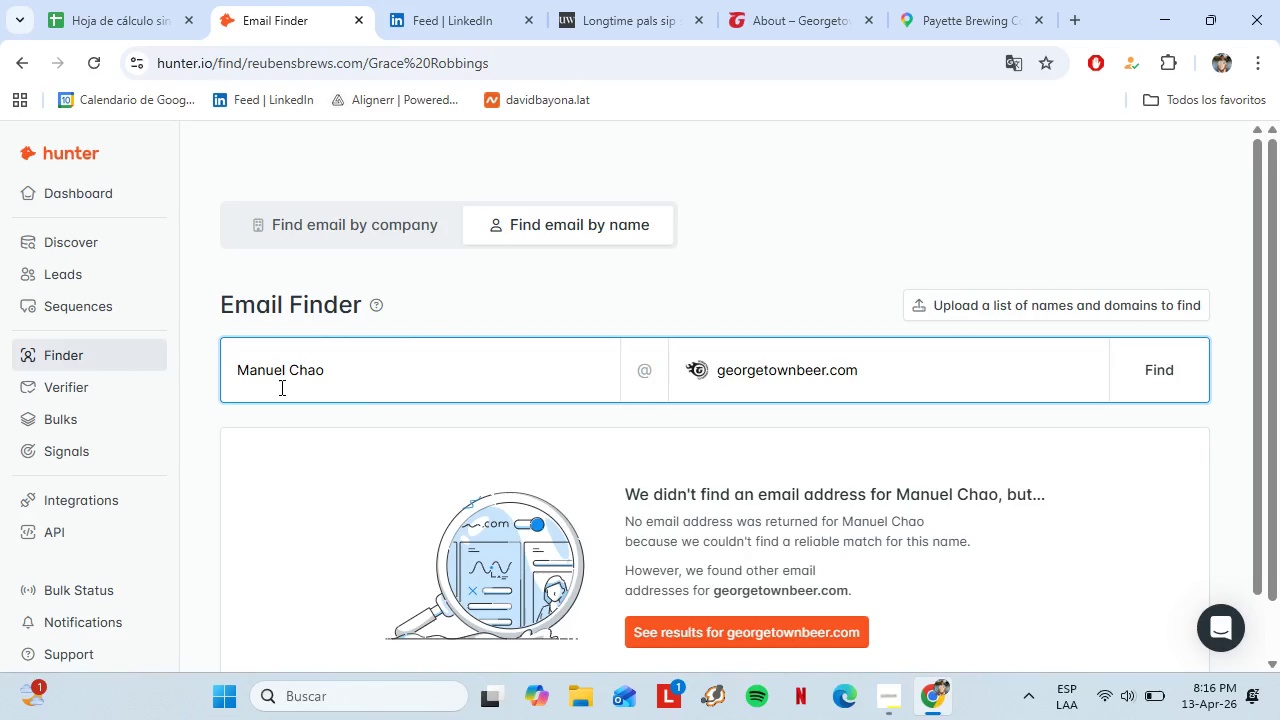 
left_click_drag(start_coordinate=[275, 387], to_coordinate=[222, 379])
 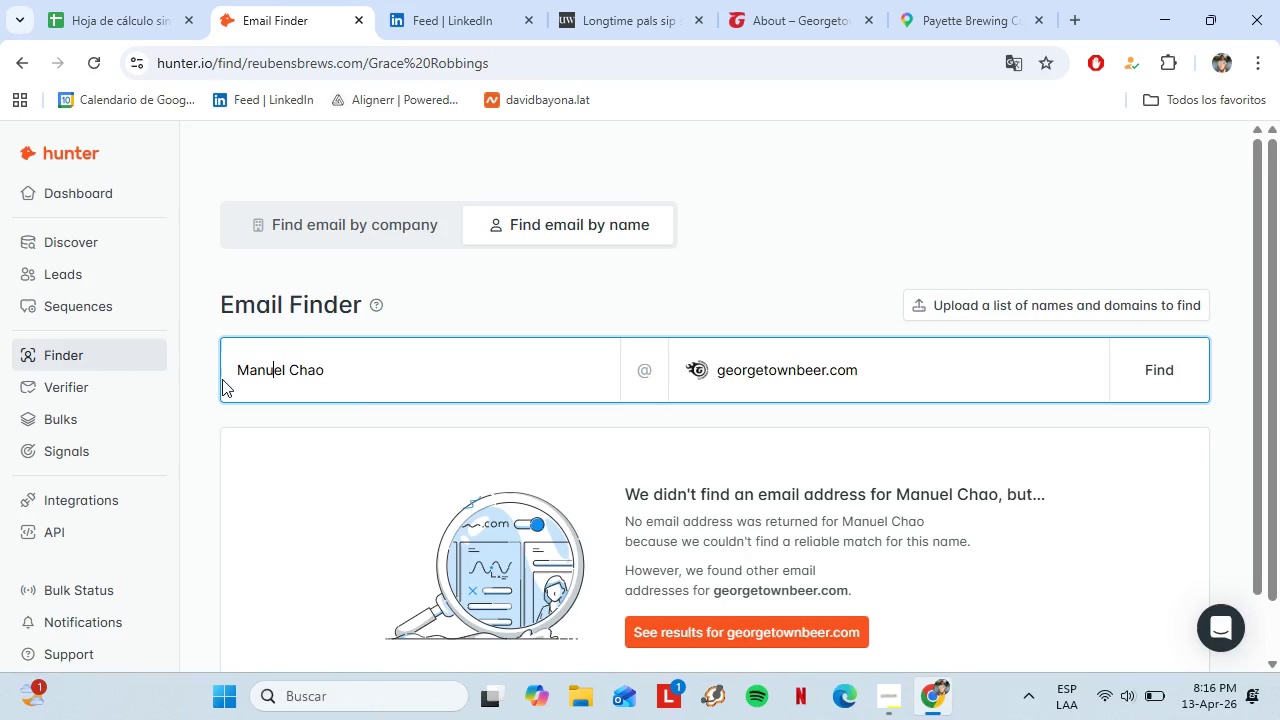 
key(ArrowRight)
 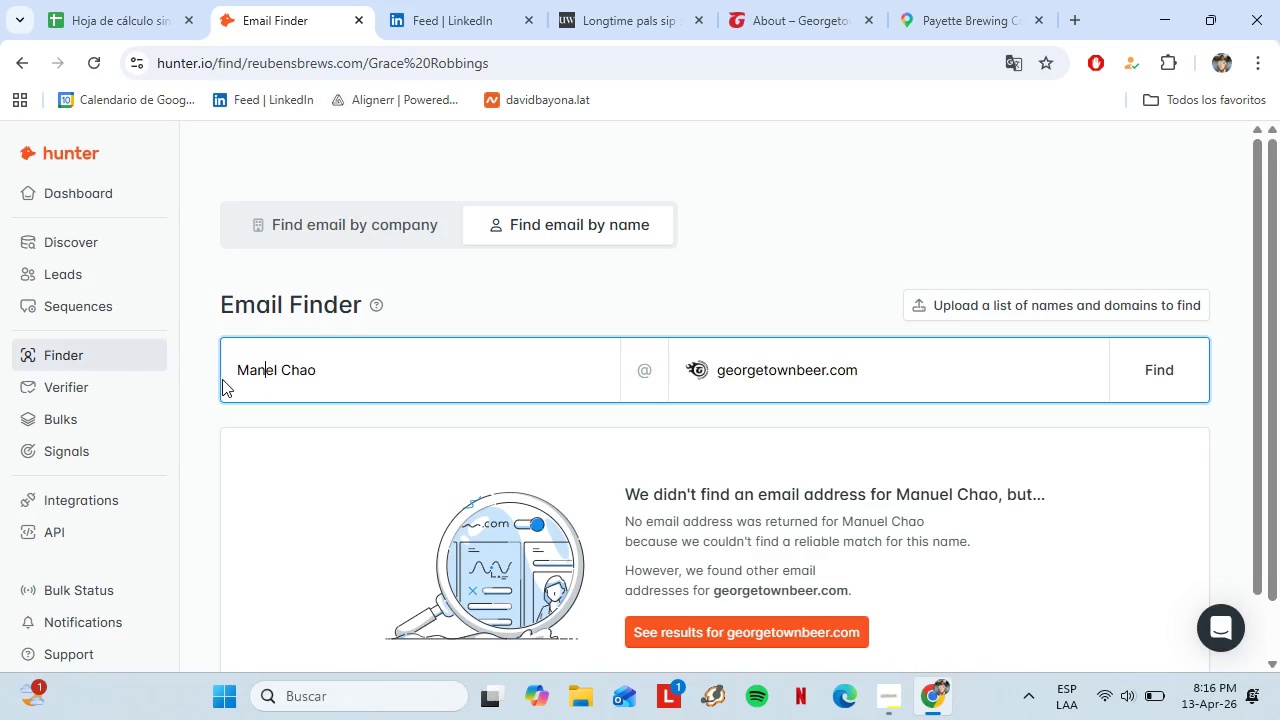 
key(Backspace)
 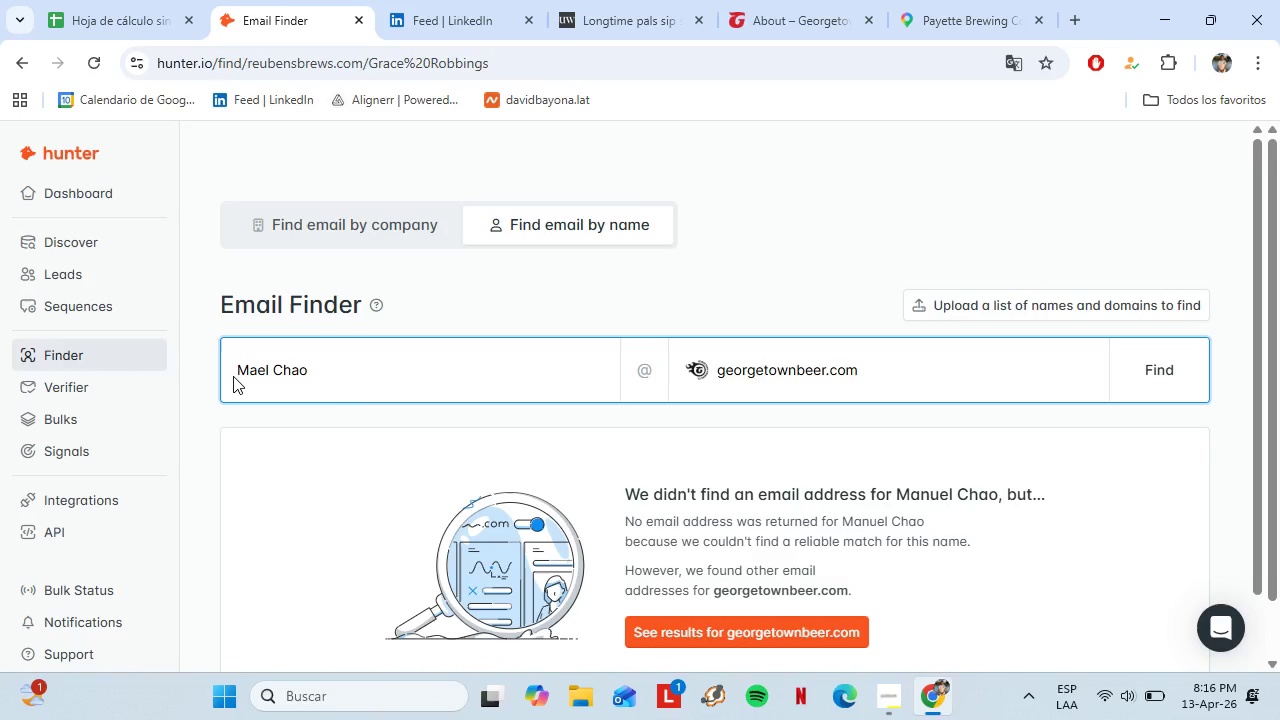 
hold_key(key=Backspace, duration=0.64)
 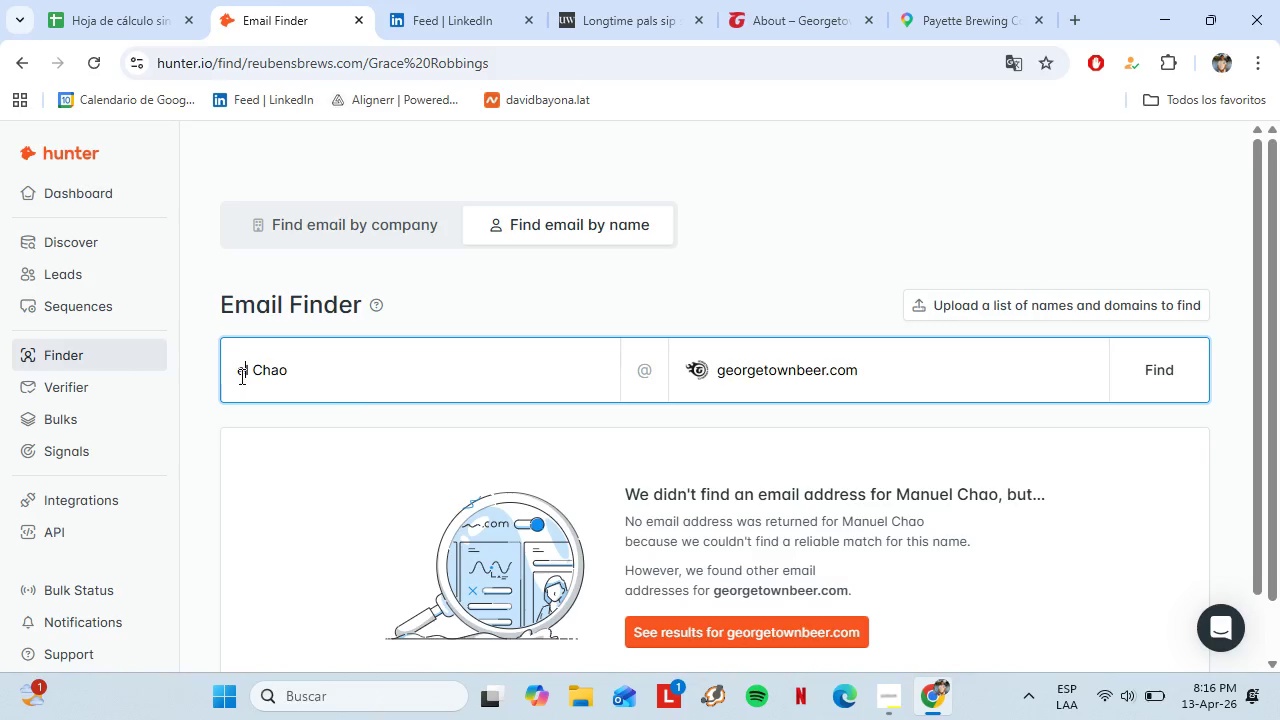 
key(ArrowRight)
 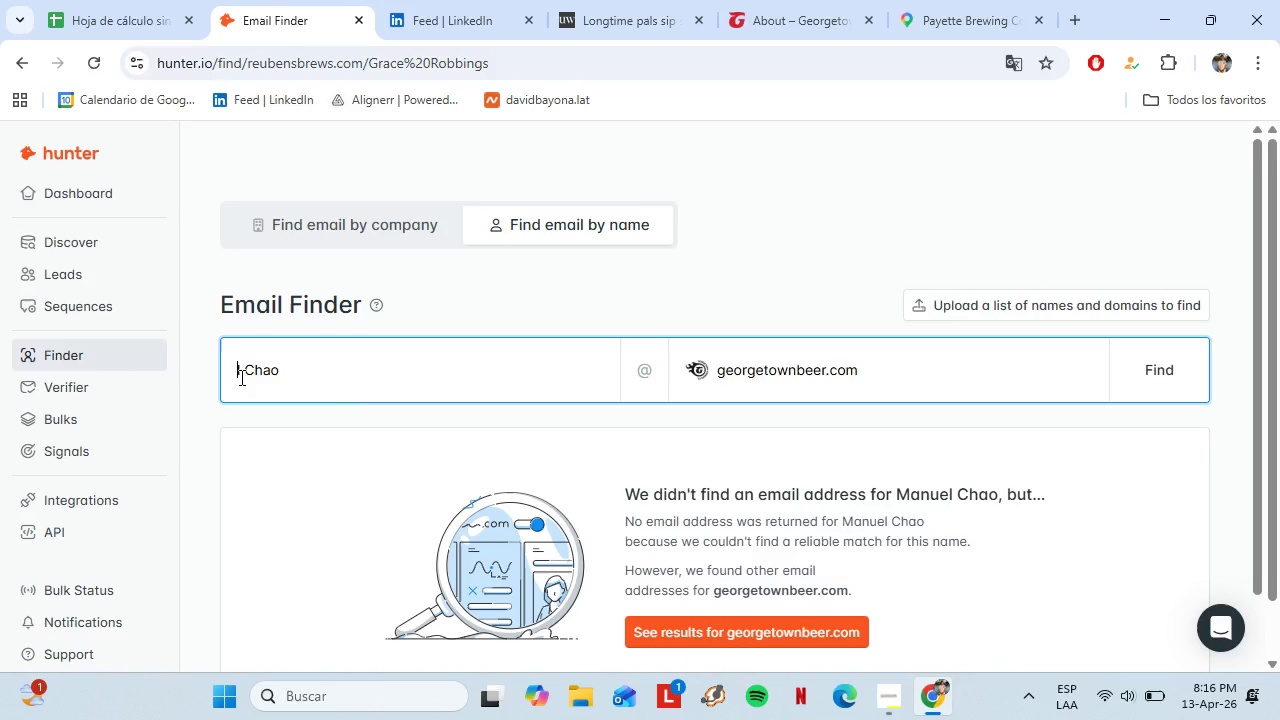 
key(Backspace)
 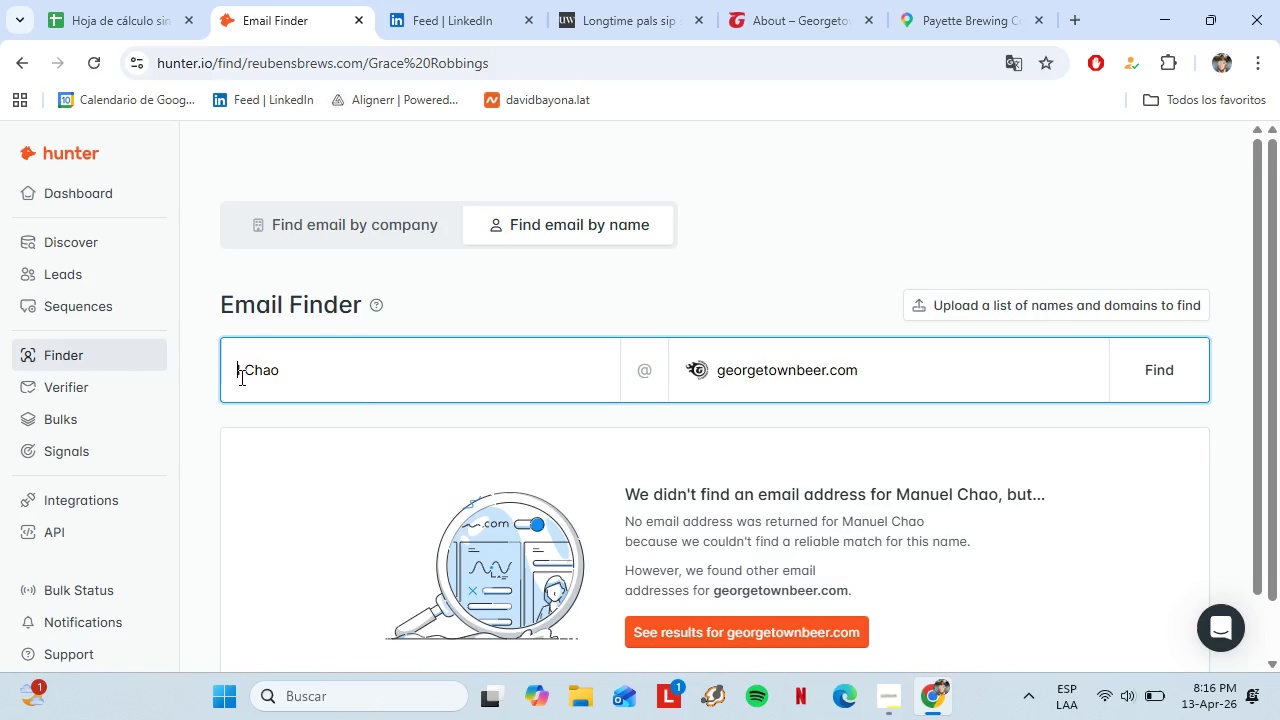 
key(Backspace)
 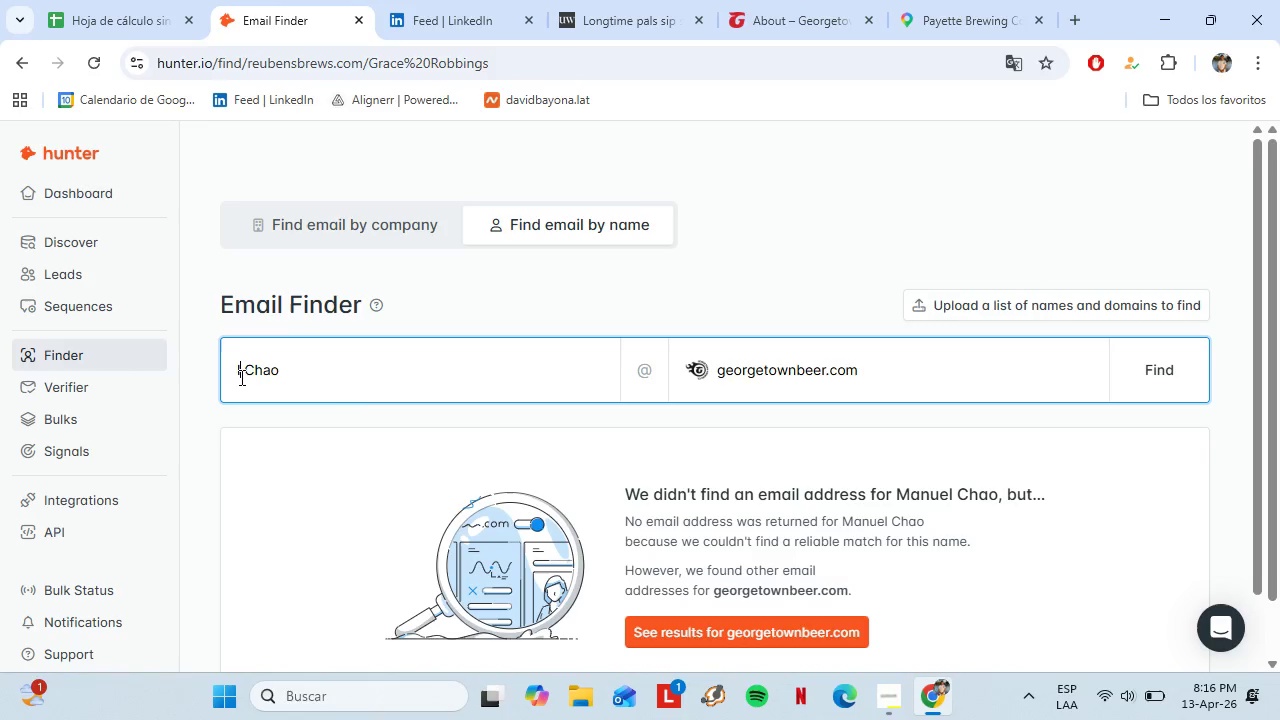 
key(ArrowRight)
 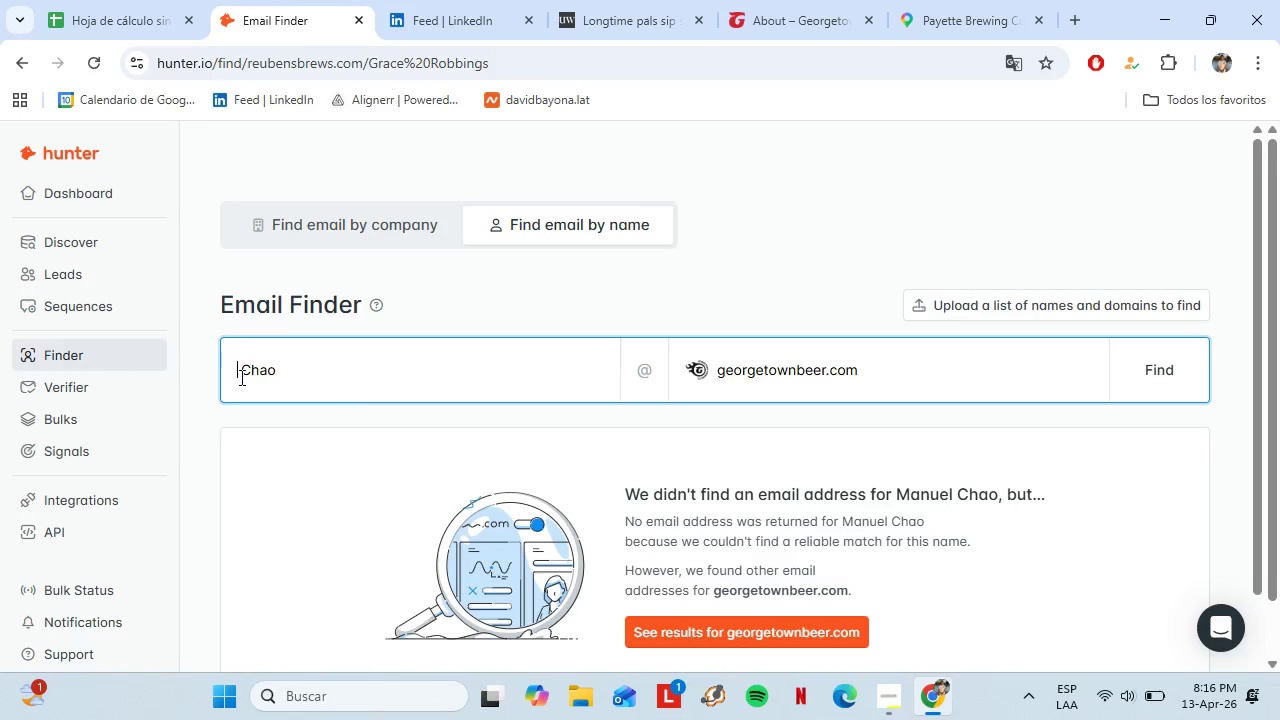 
key(Backspace)
 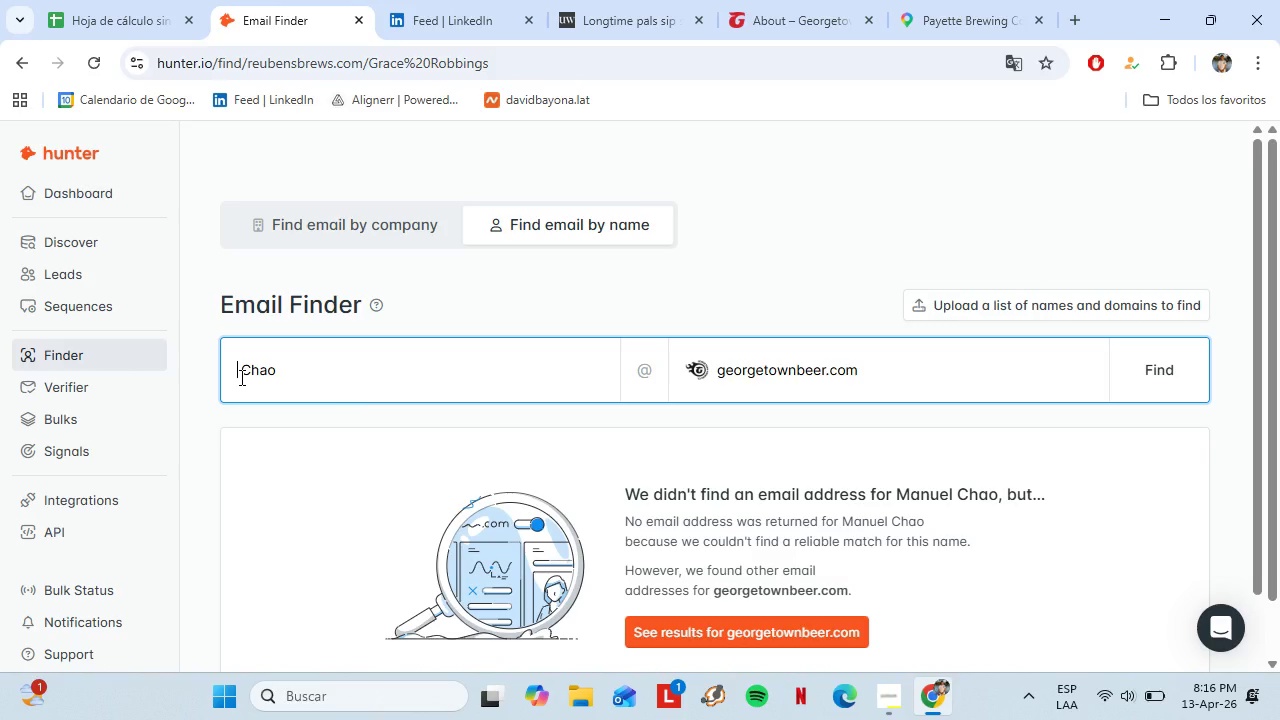 
key(Control+V)
 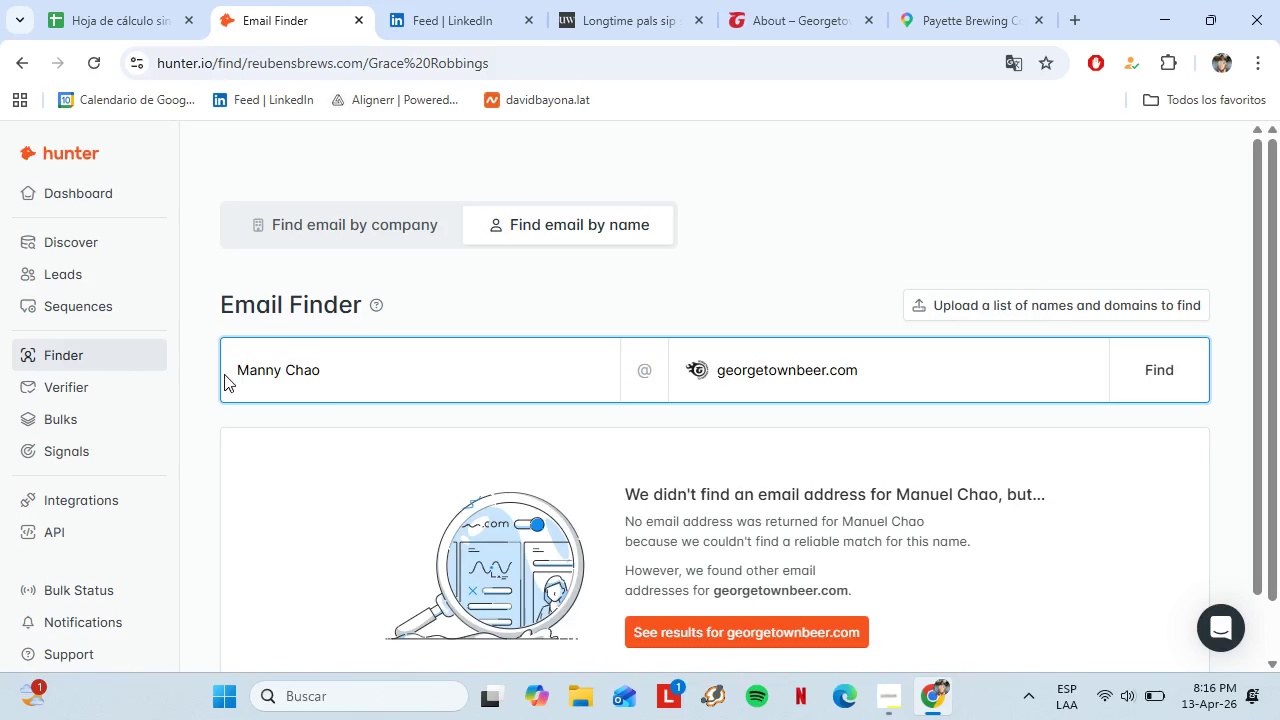 
key(Enter)
 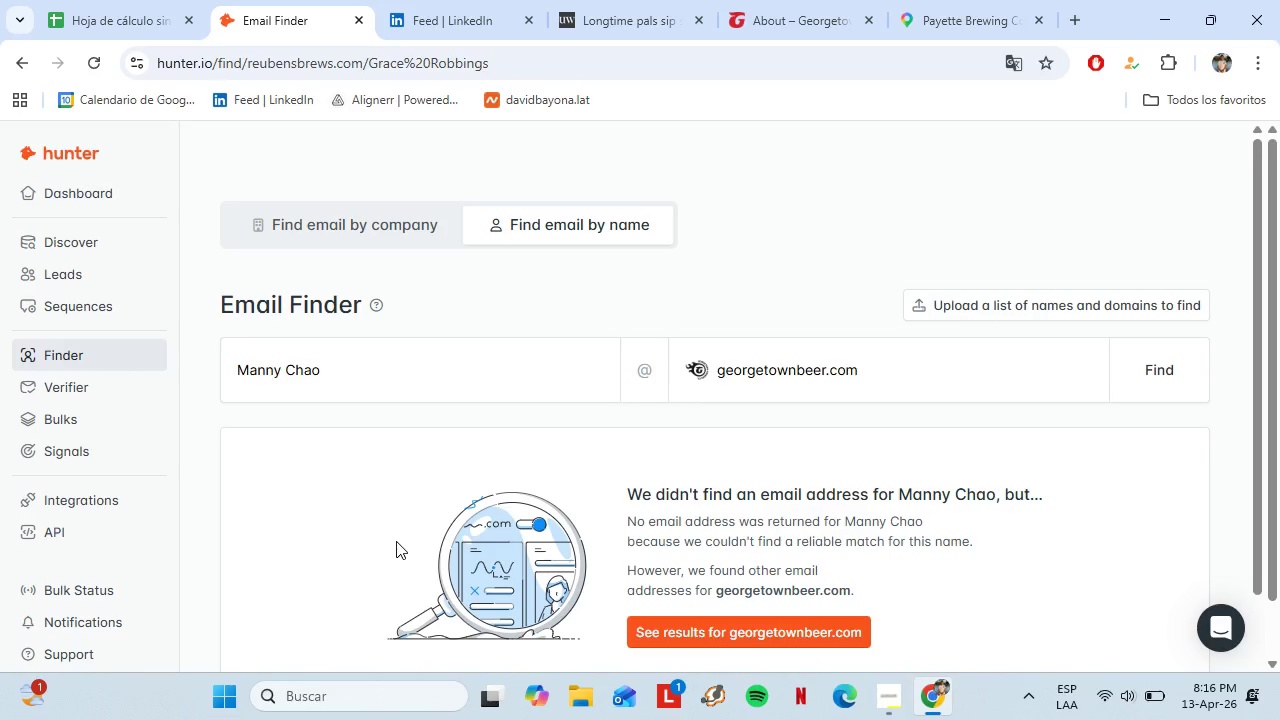 
scroll: coordinate [682, 450], scroll_direction: down, amount: 1.0
 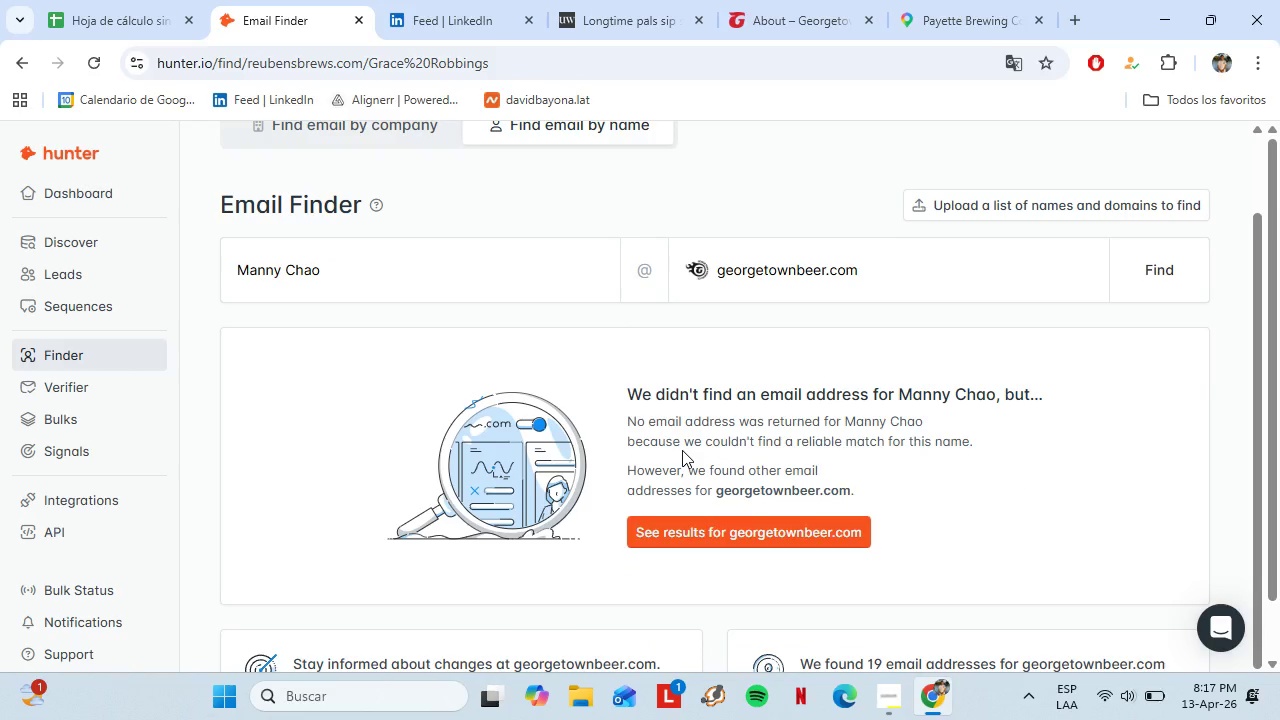 
left_click([706, 408])
 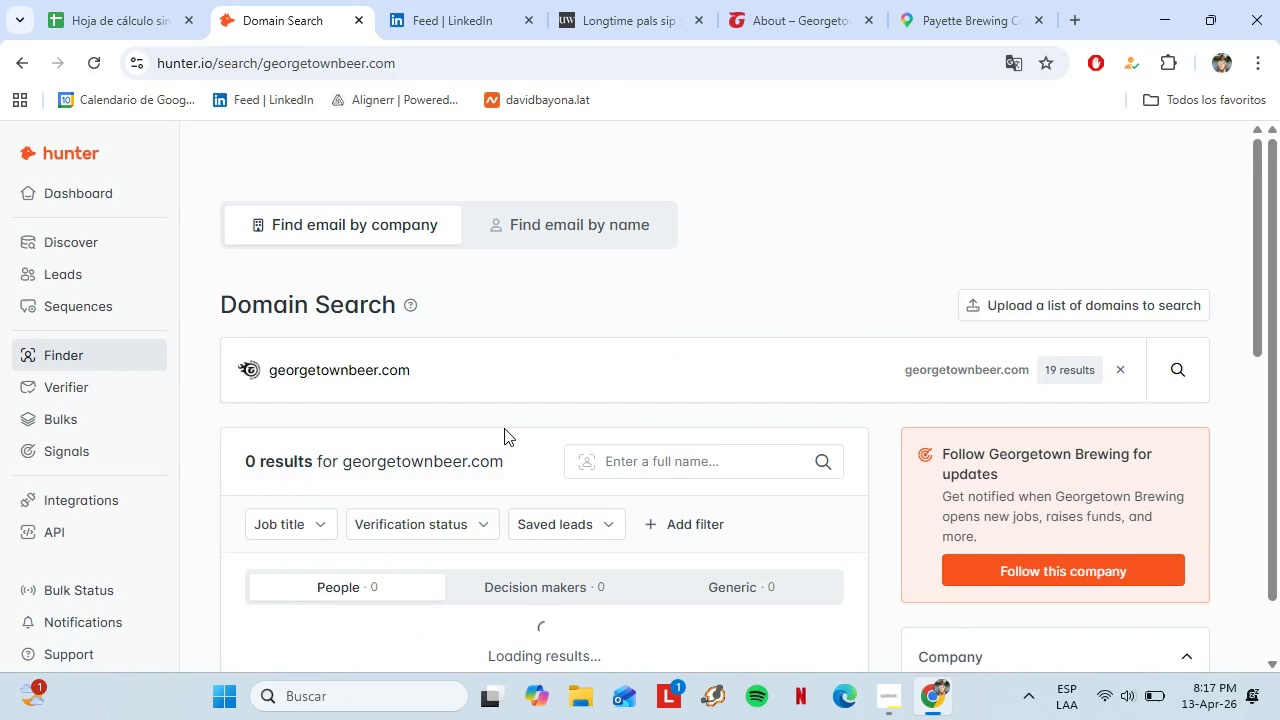 
scroll: coordinate [587, 436], scroll_direction: down, amount: 5.0
 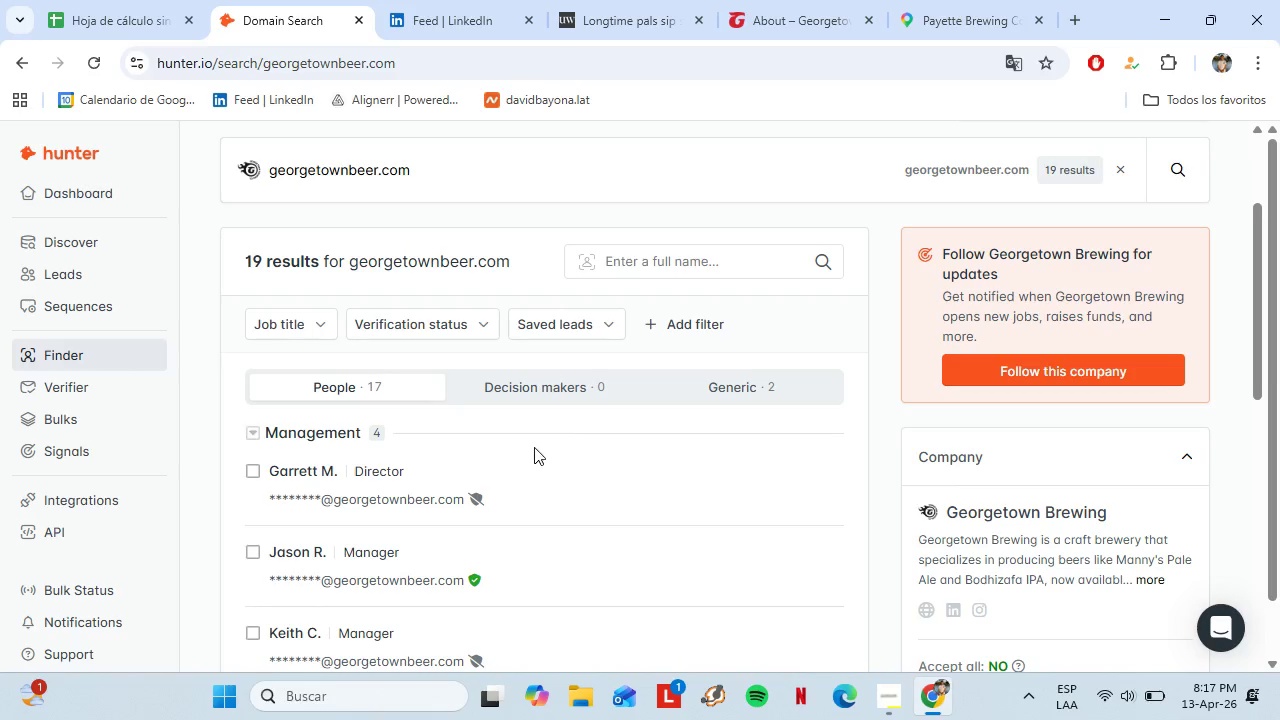 
left_click([255, 496])
 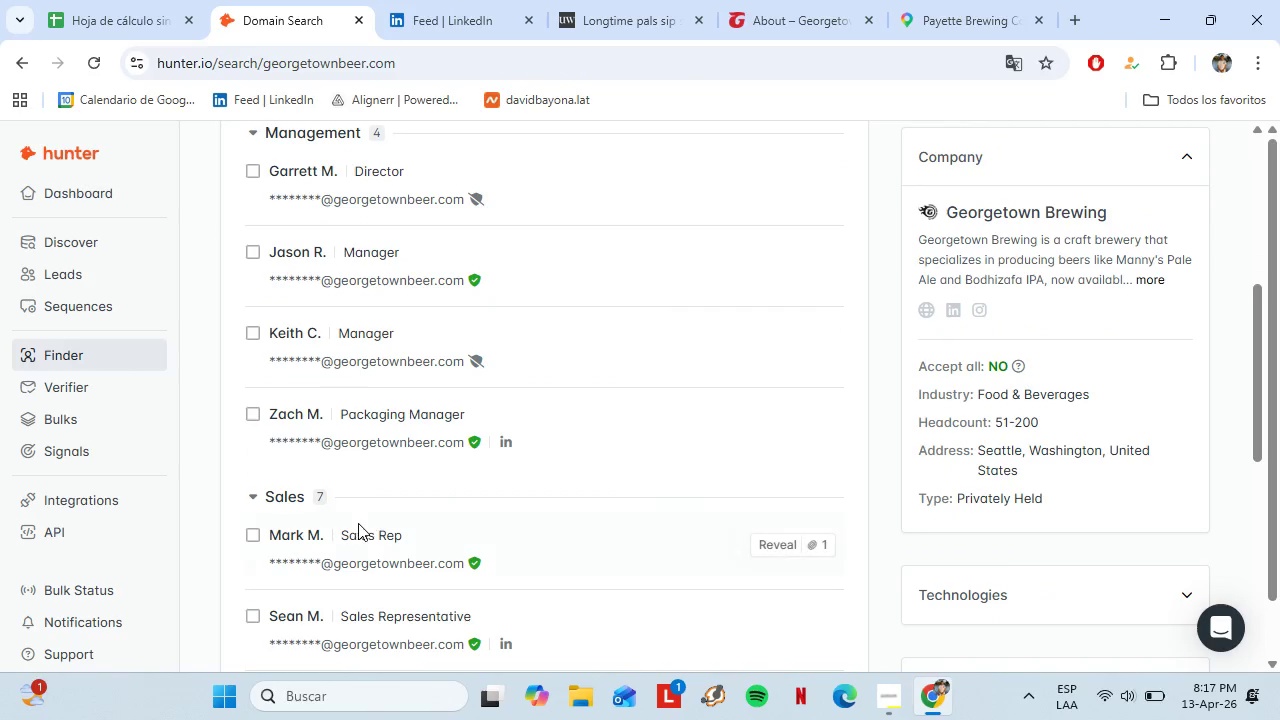 
scroll: coordinate [361, 561], scroll_direction: down, amount: 3.0
 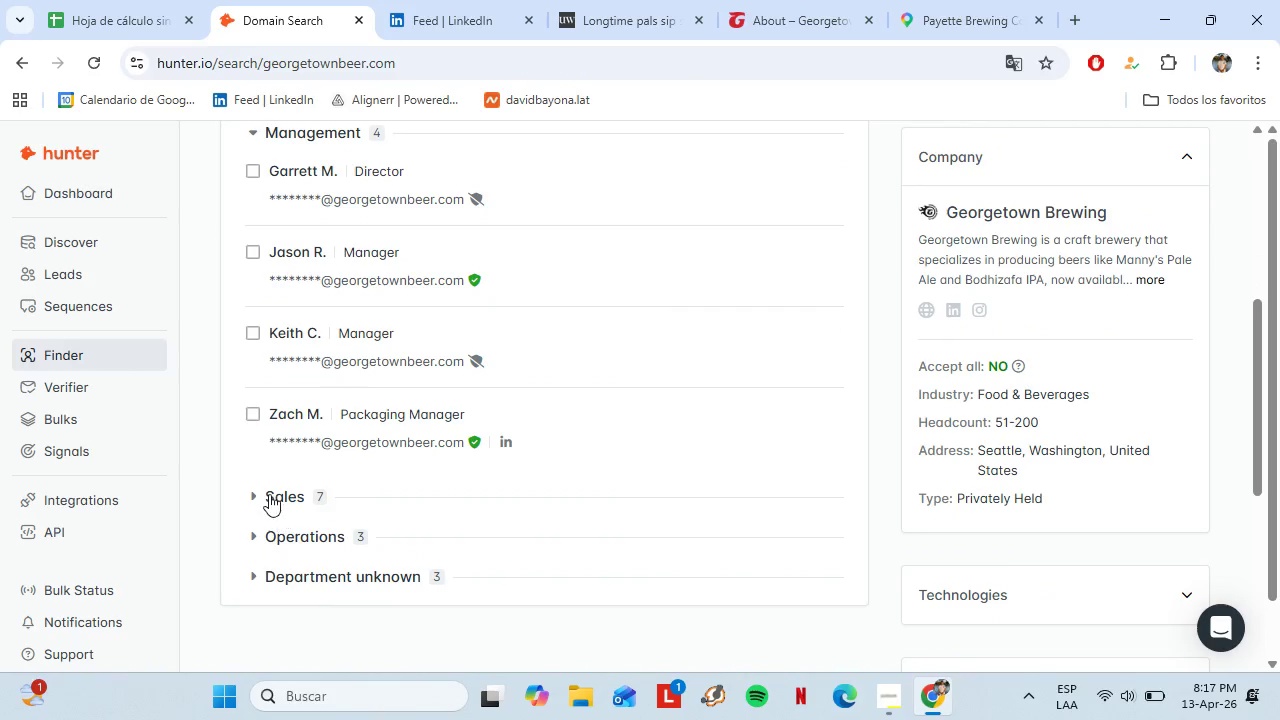 
left_click([294, 513])
 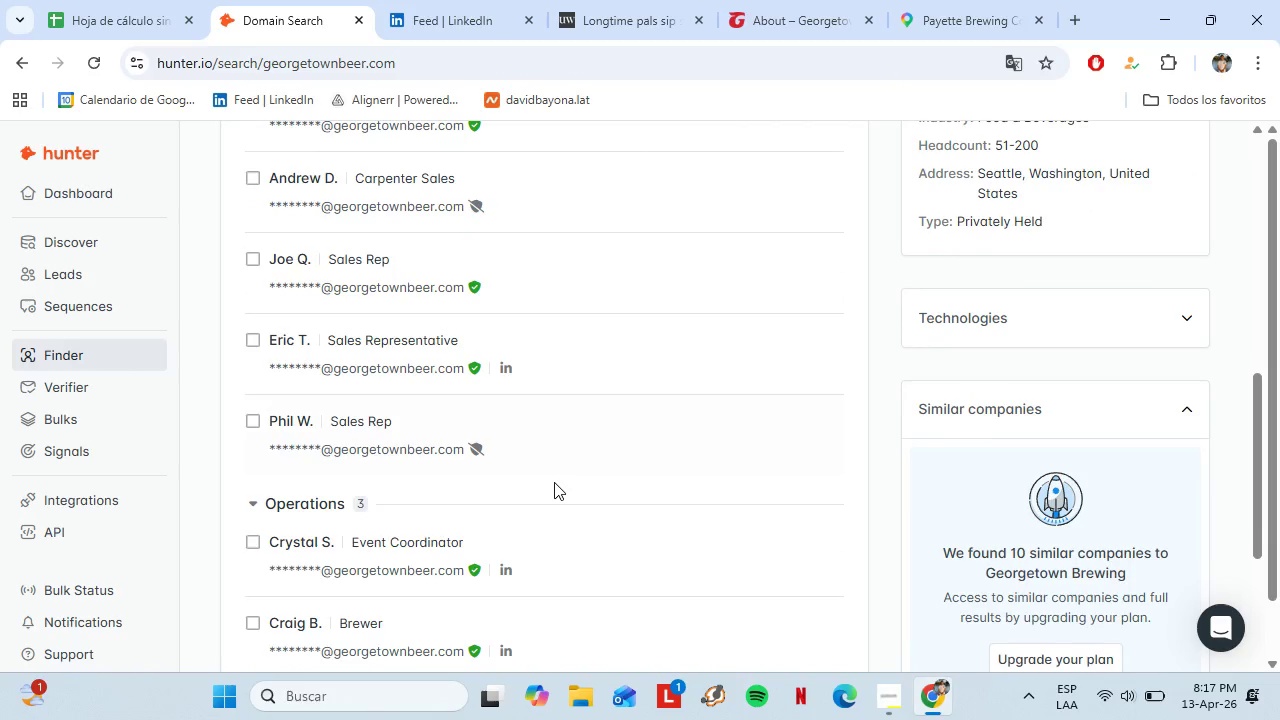 
scroll: coordinate [554, 480], scroll_direction: down, amount: 4.0
 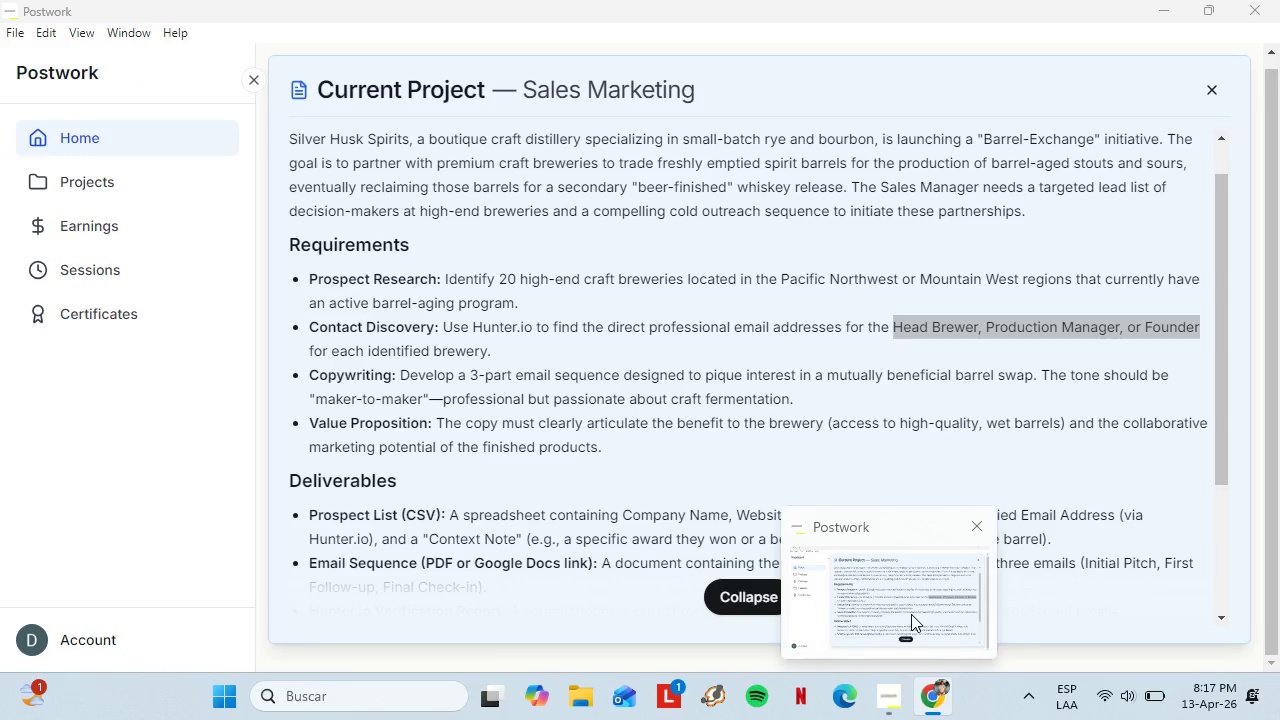 
left_click([361, 591])
 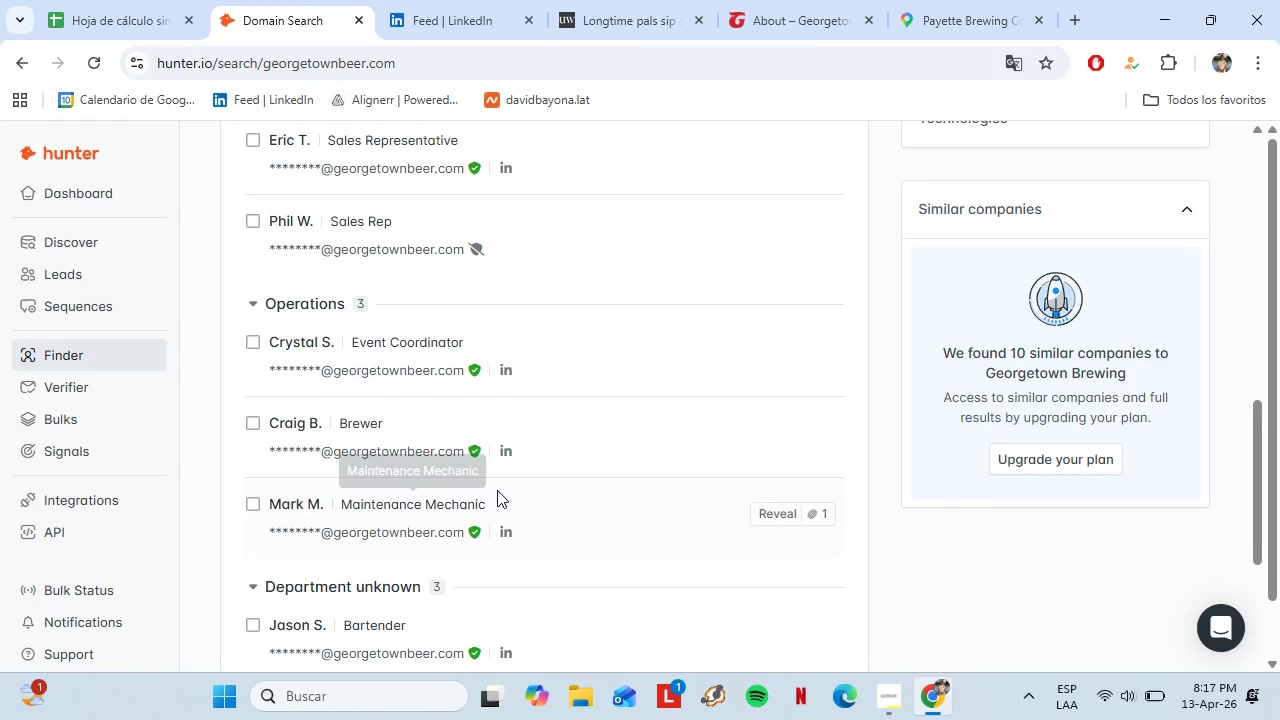 
left_click([345, 392])
 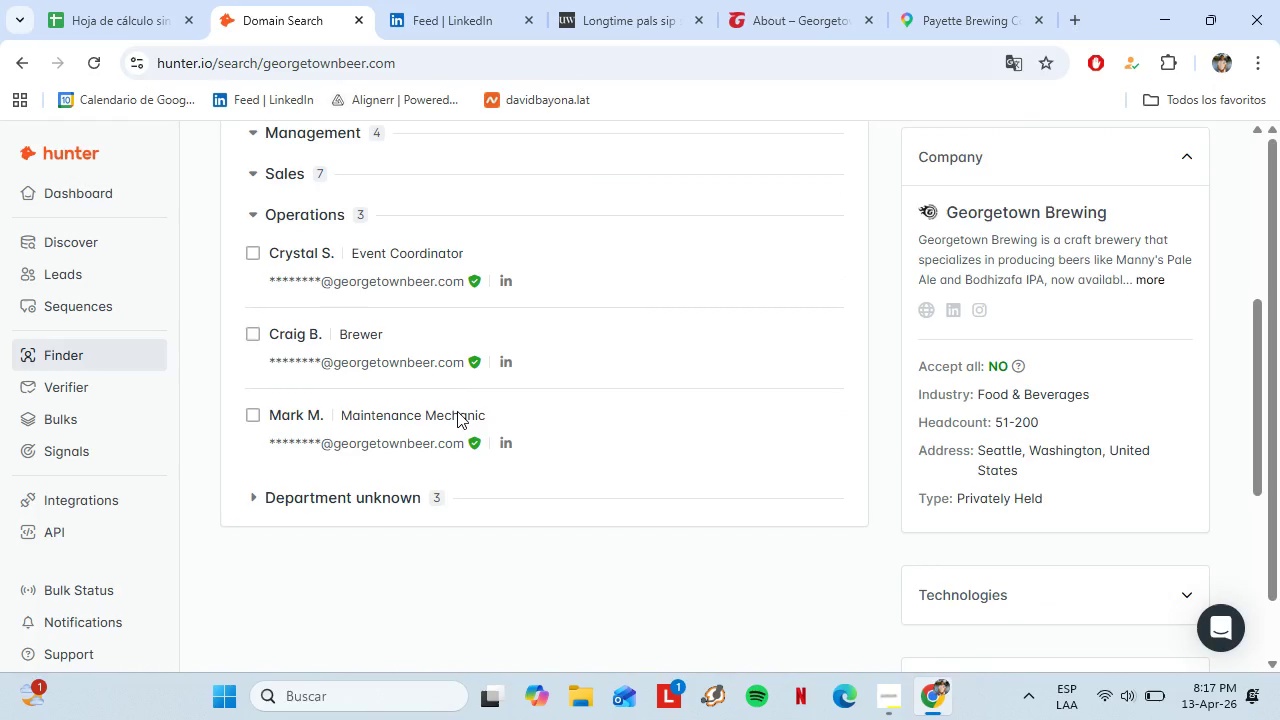 
scroll: coordinate [499, 489], scroll_direction: down, amount: 2.0
 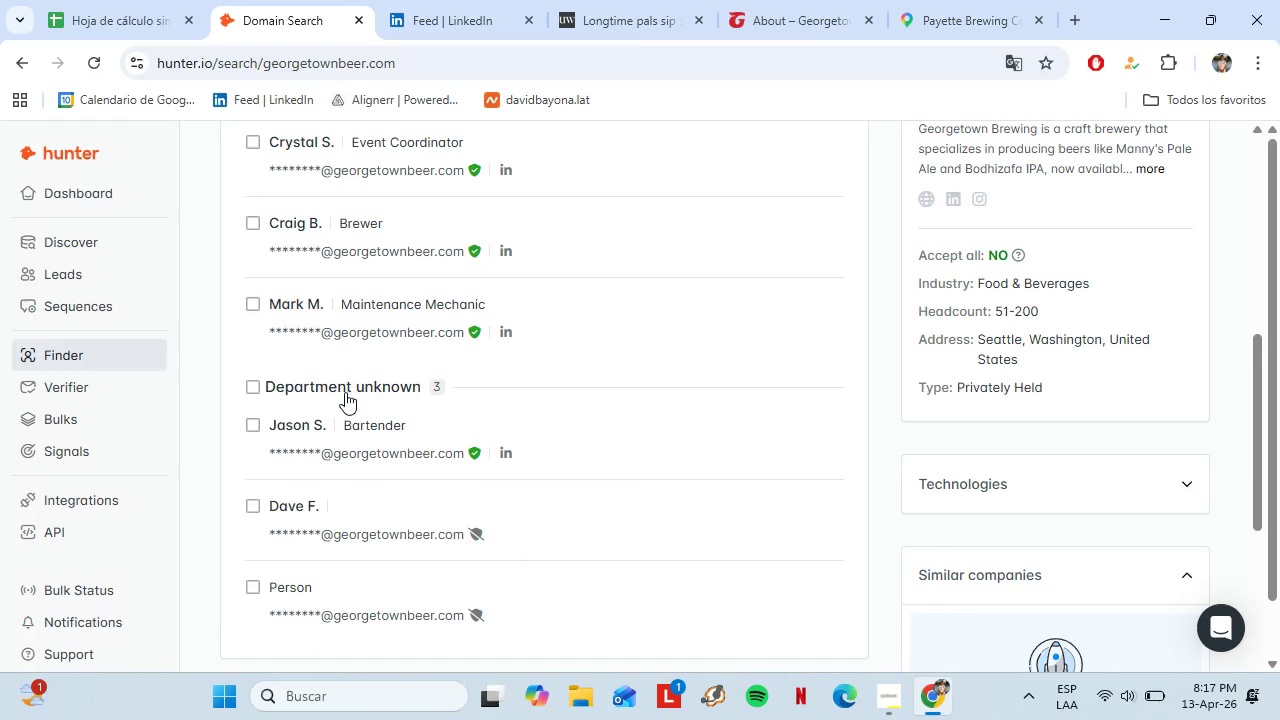 
scroll: coordinate [457, 394], scroll_direction: up, amount: 5.0
 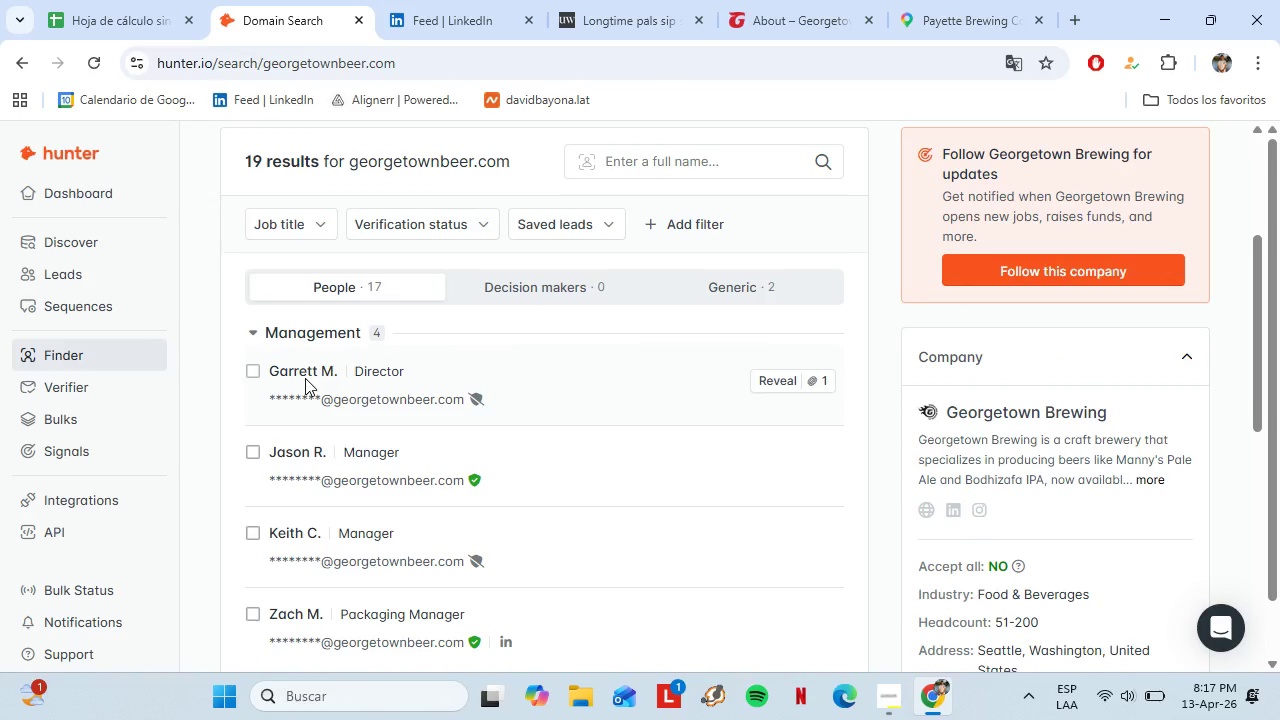 
wait(5.21)
 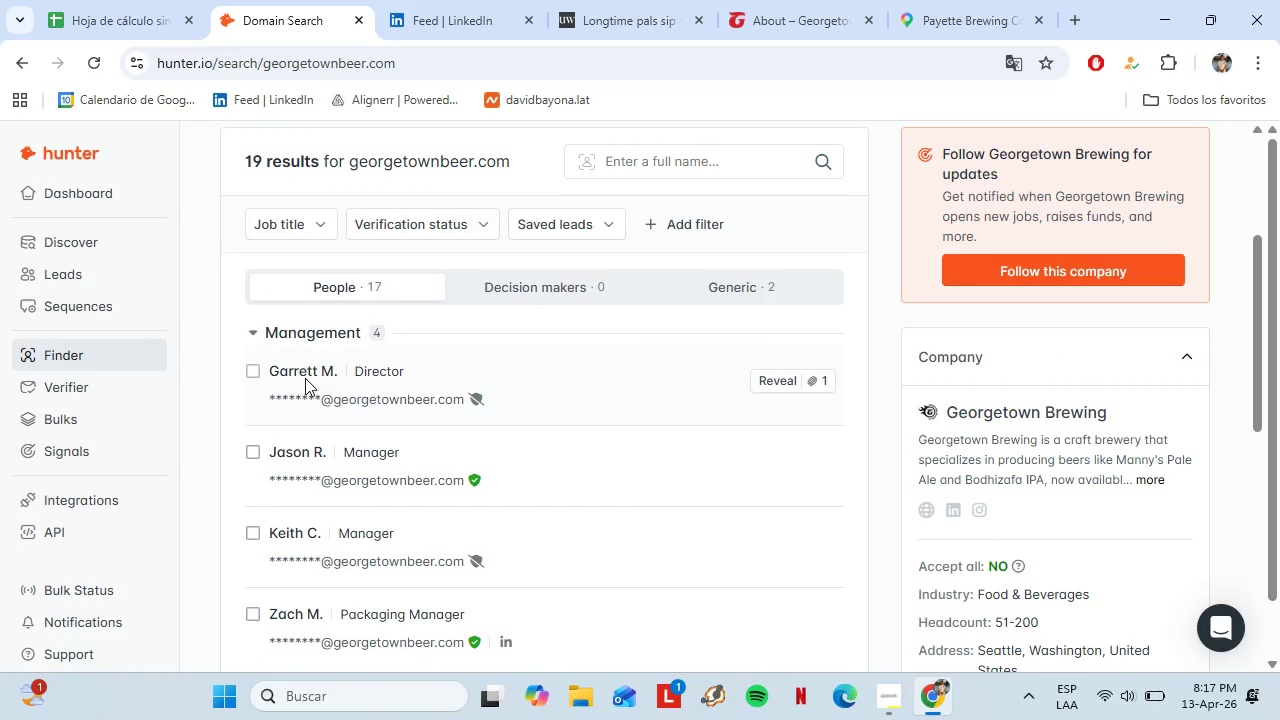 
left_click([664, 0])
 